 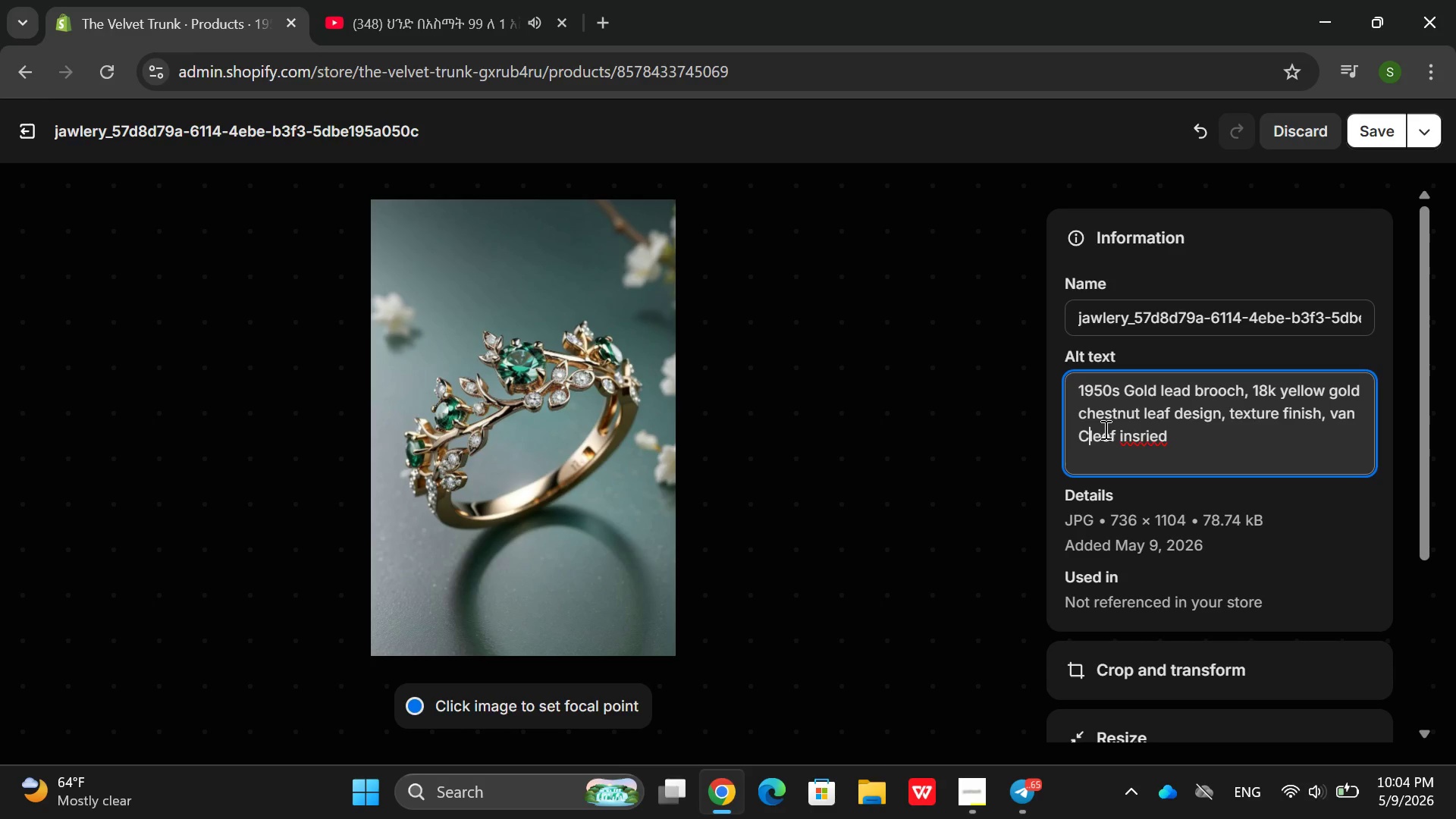 
key(Backspace)
 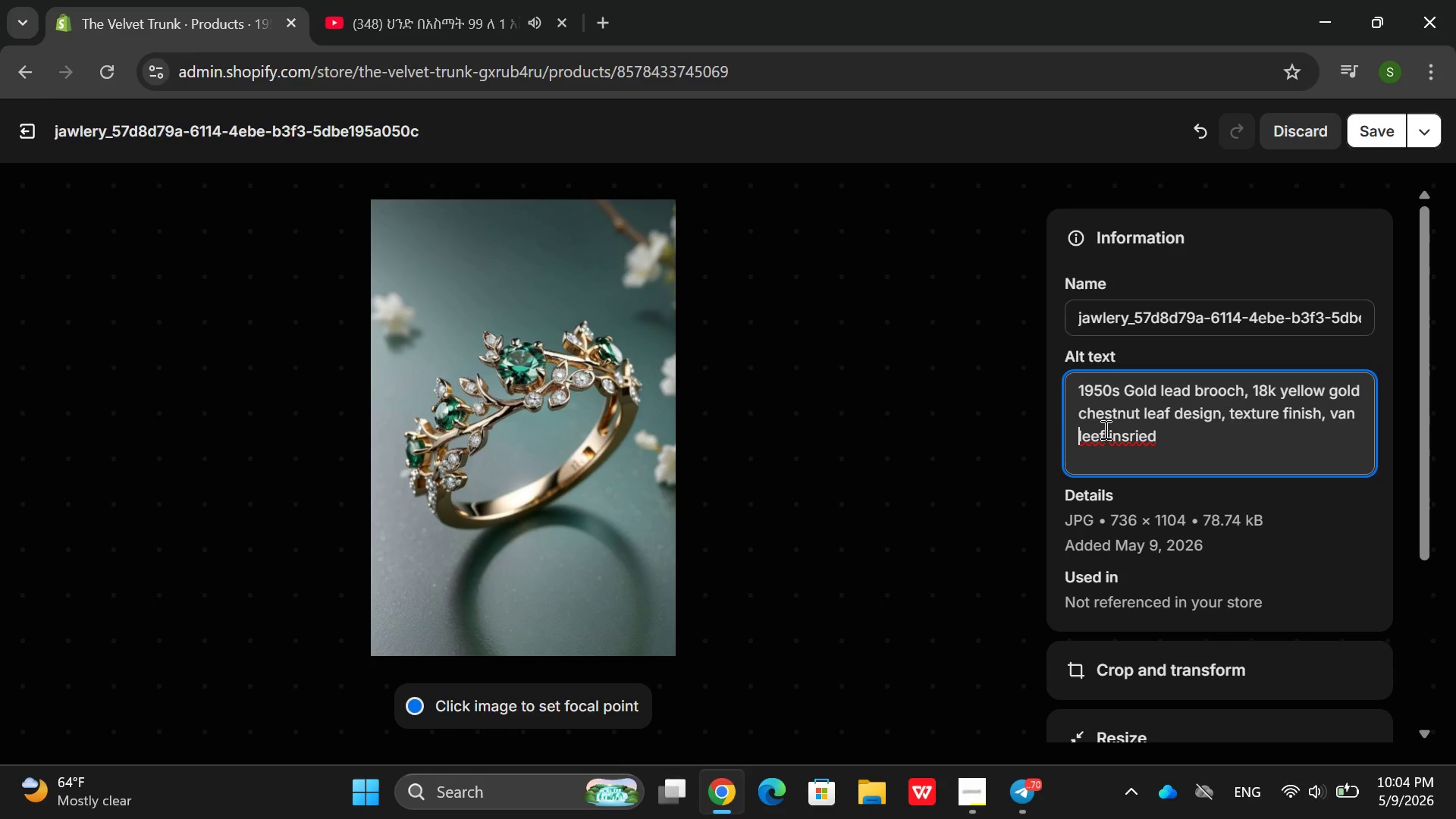 
key(C)
 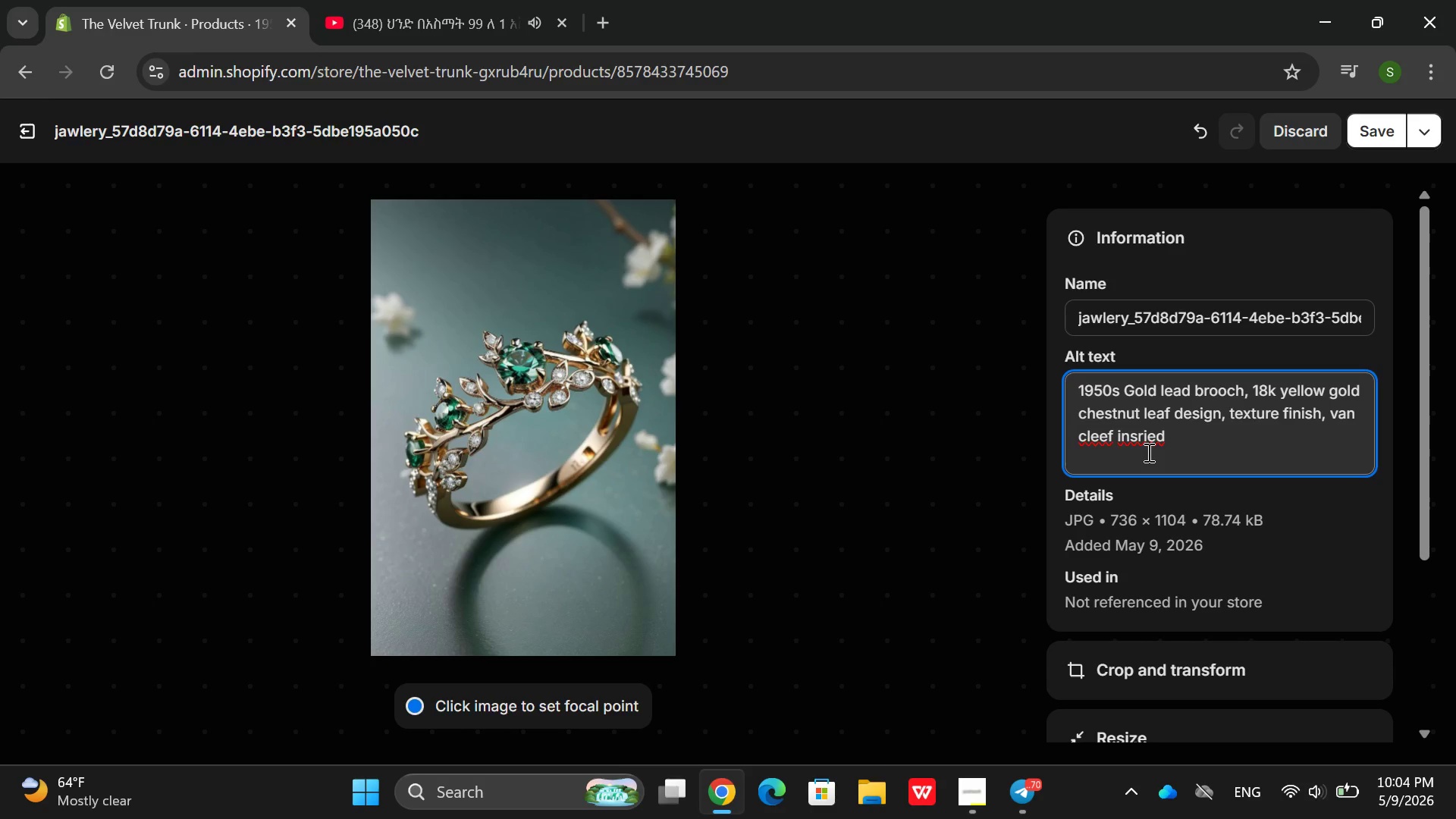 
left_click([1147, 438])
 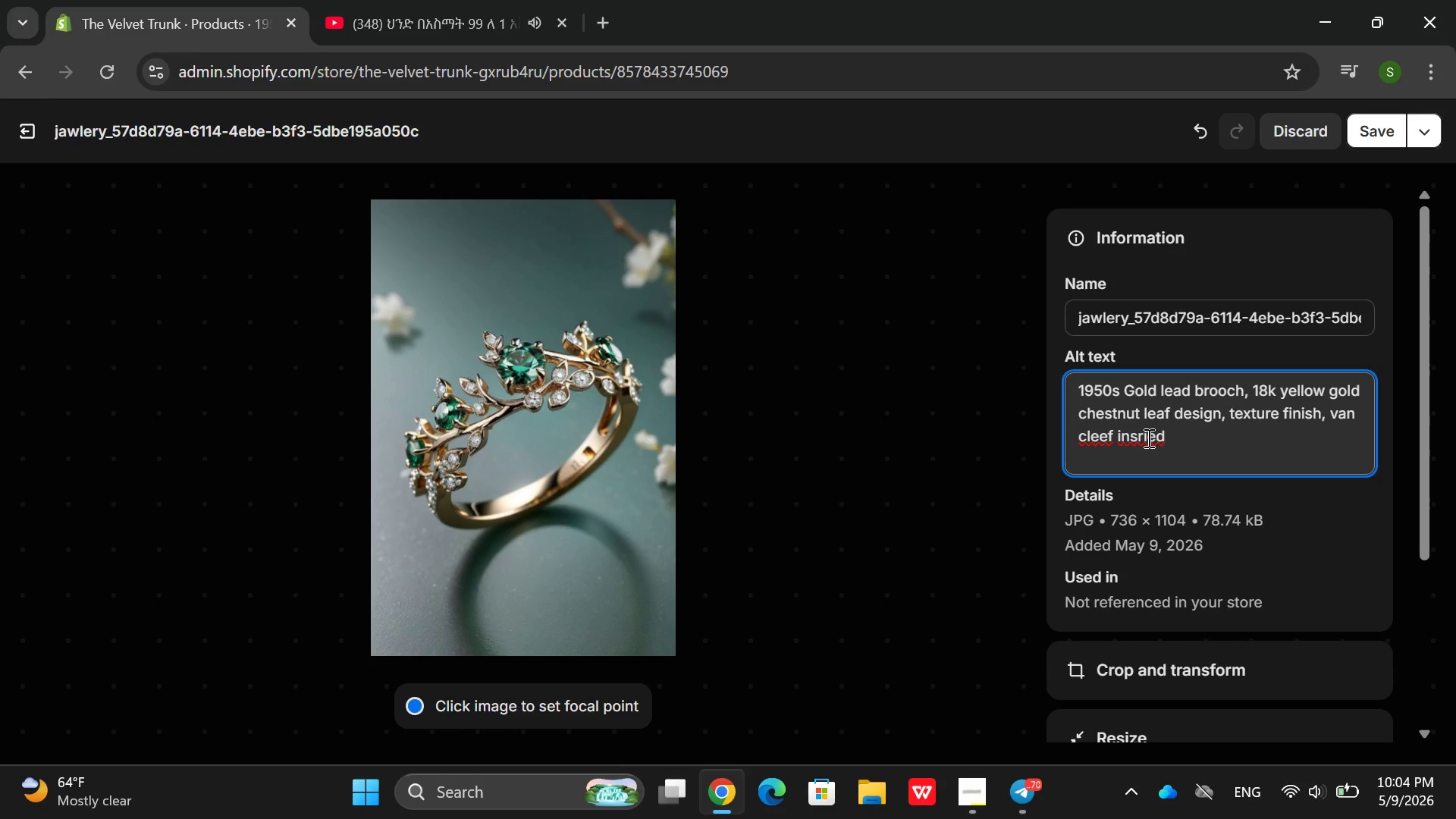 
right_click([1147, 438])
 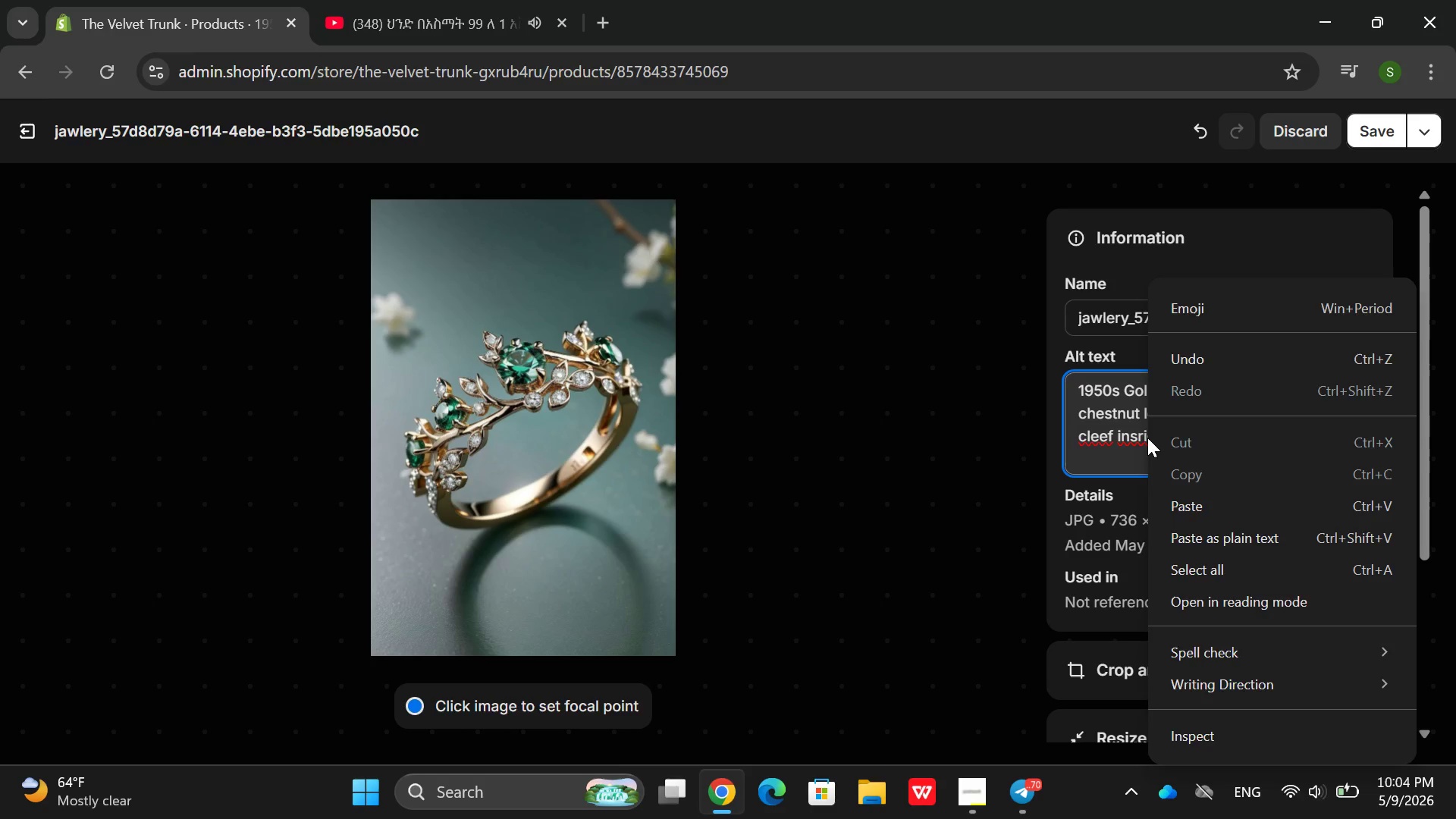 
double_click([1147, 438])
 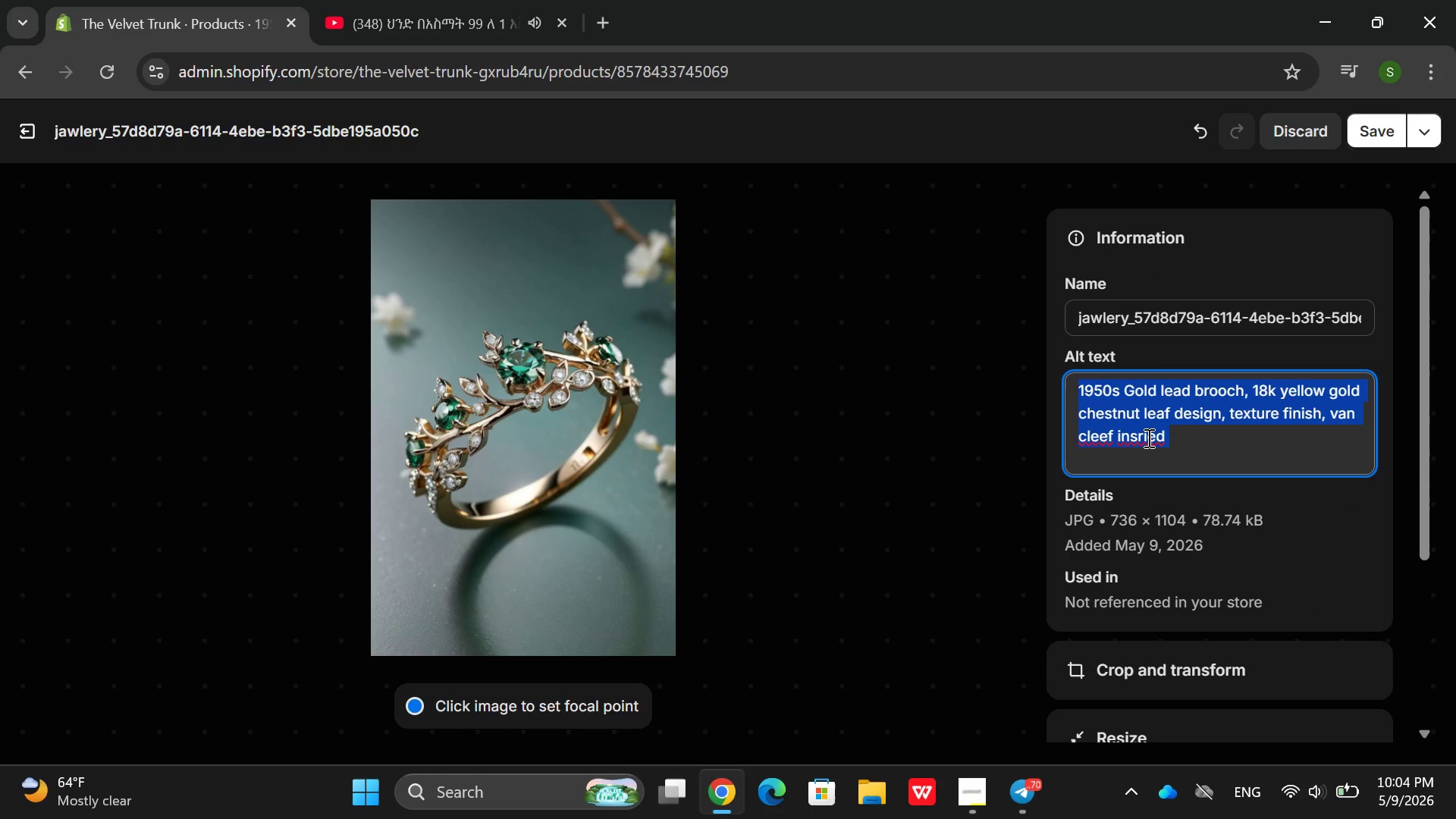 
triple_click([1147, 438])
 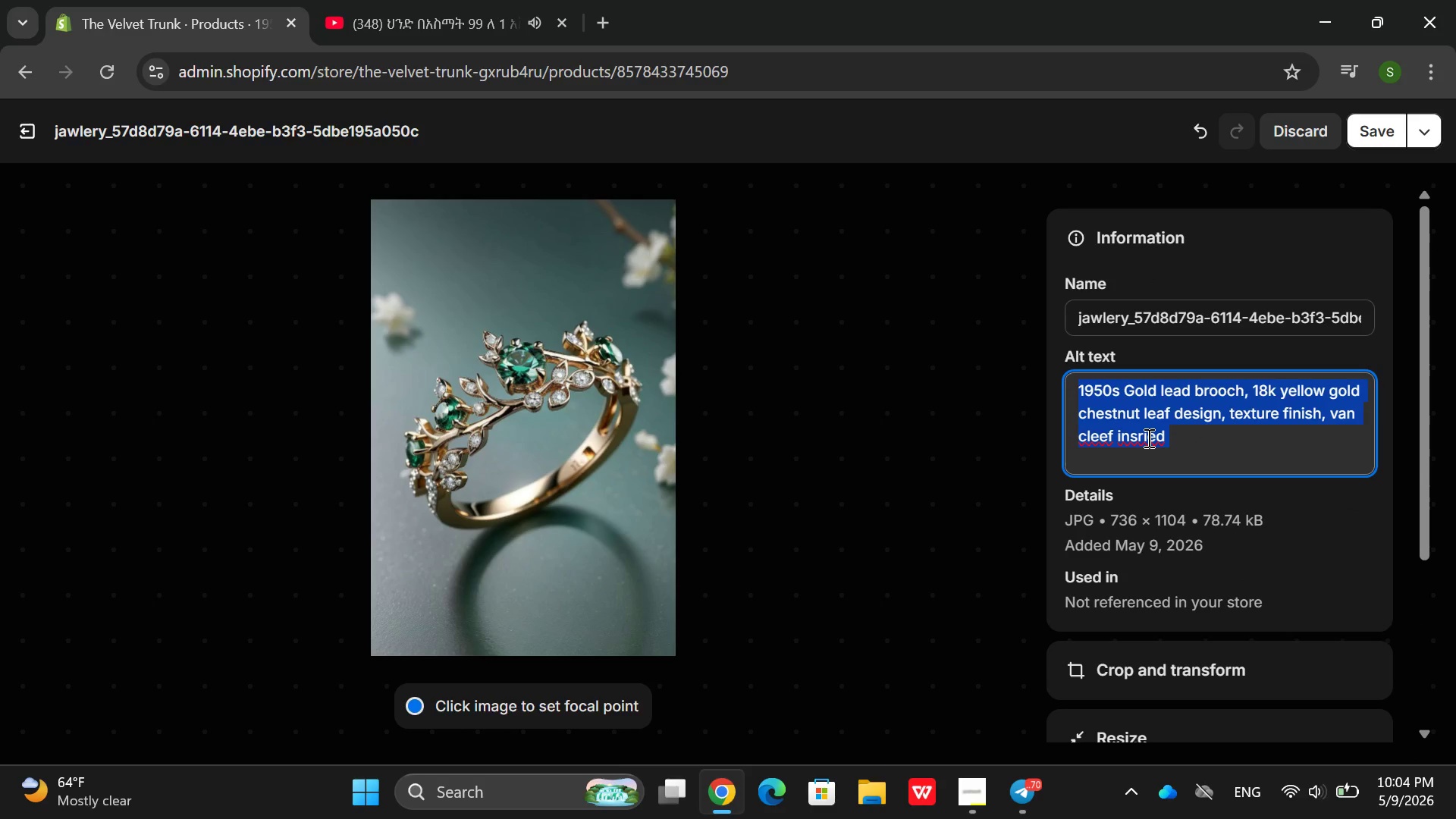 
left_click([1147, 438])
 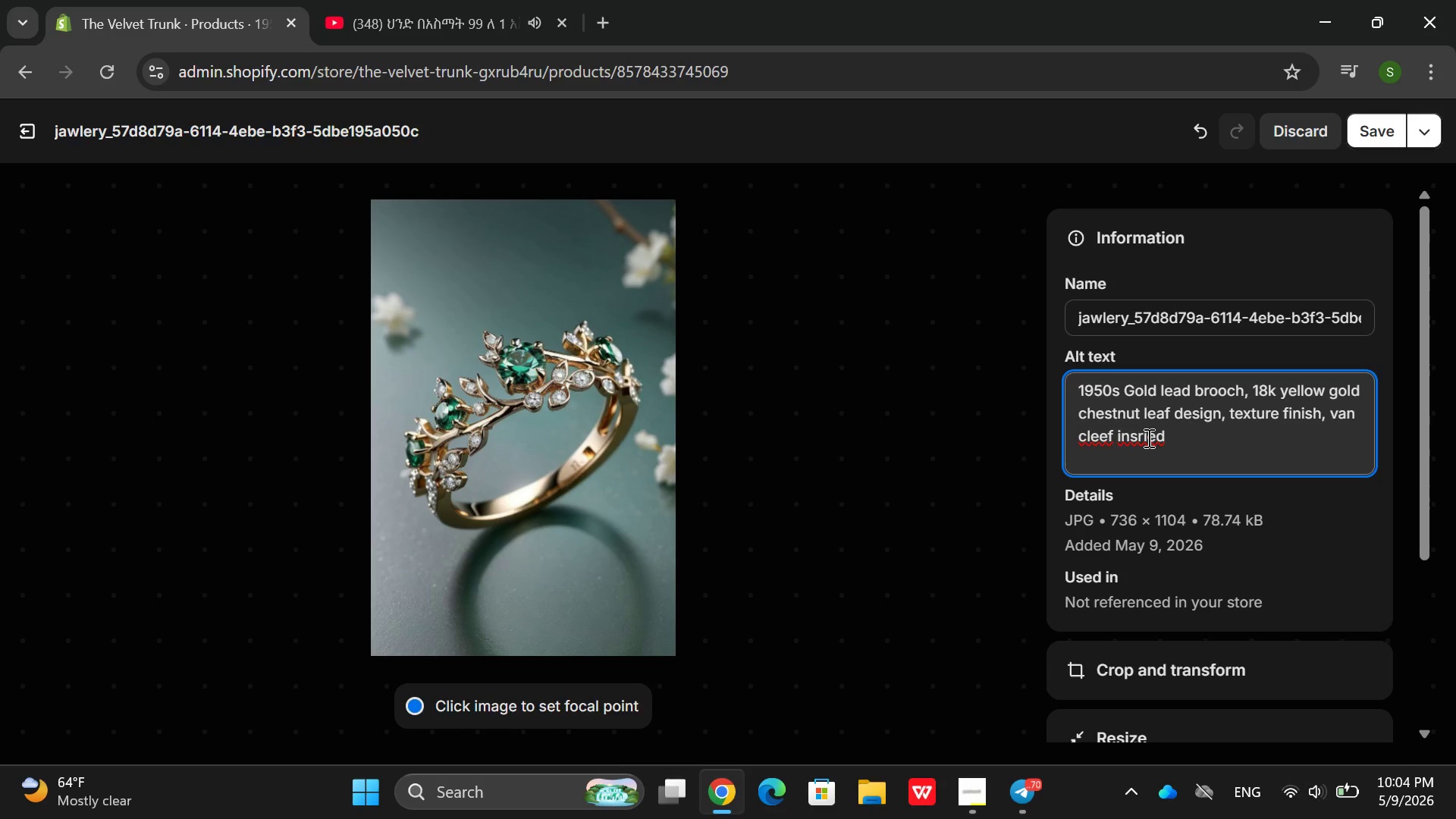 
double_click([1147, 438])
 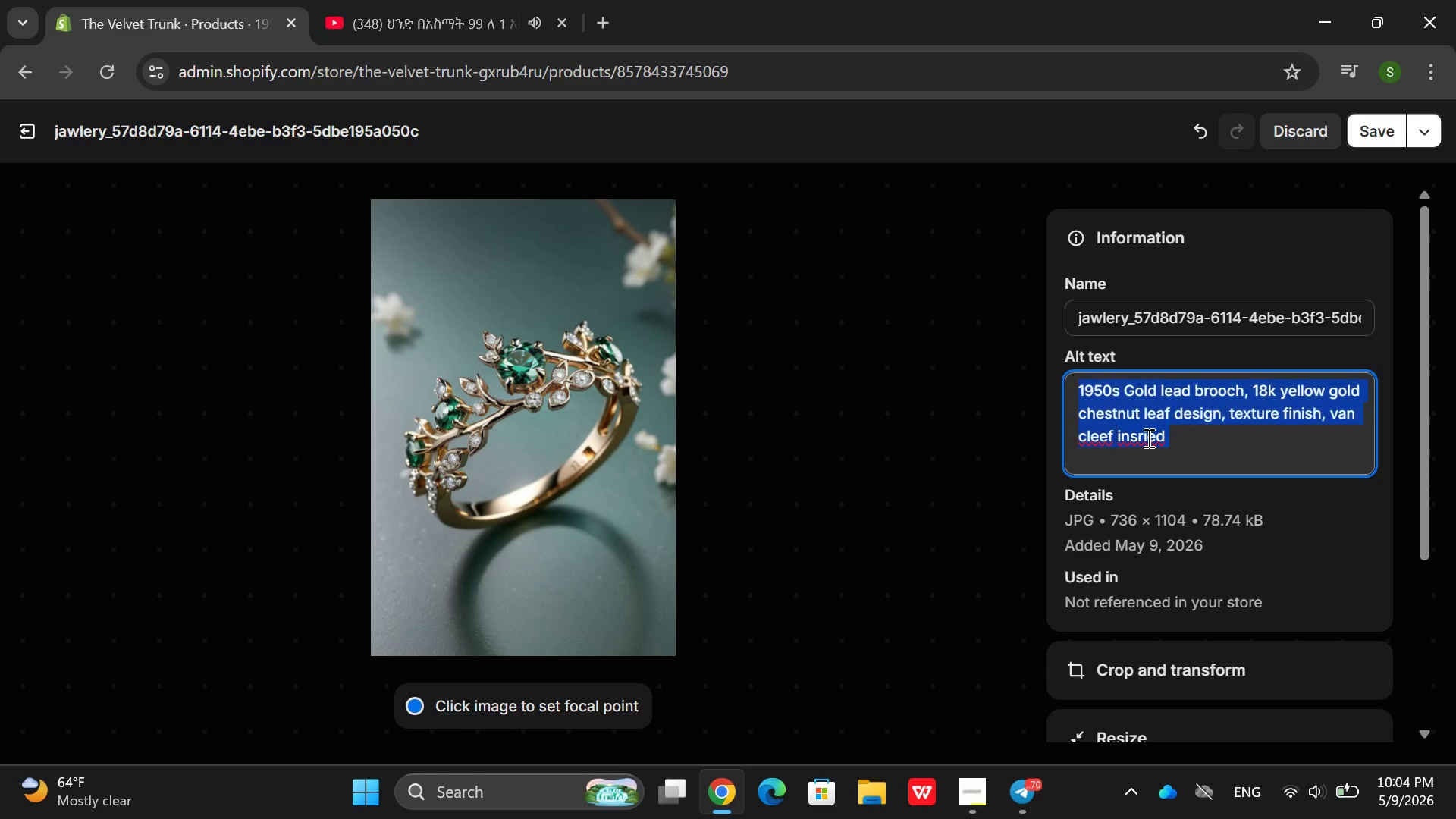 
triple_click([1147, 438])
 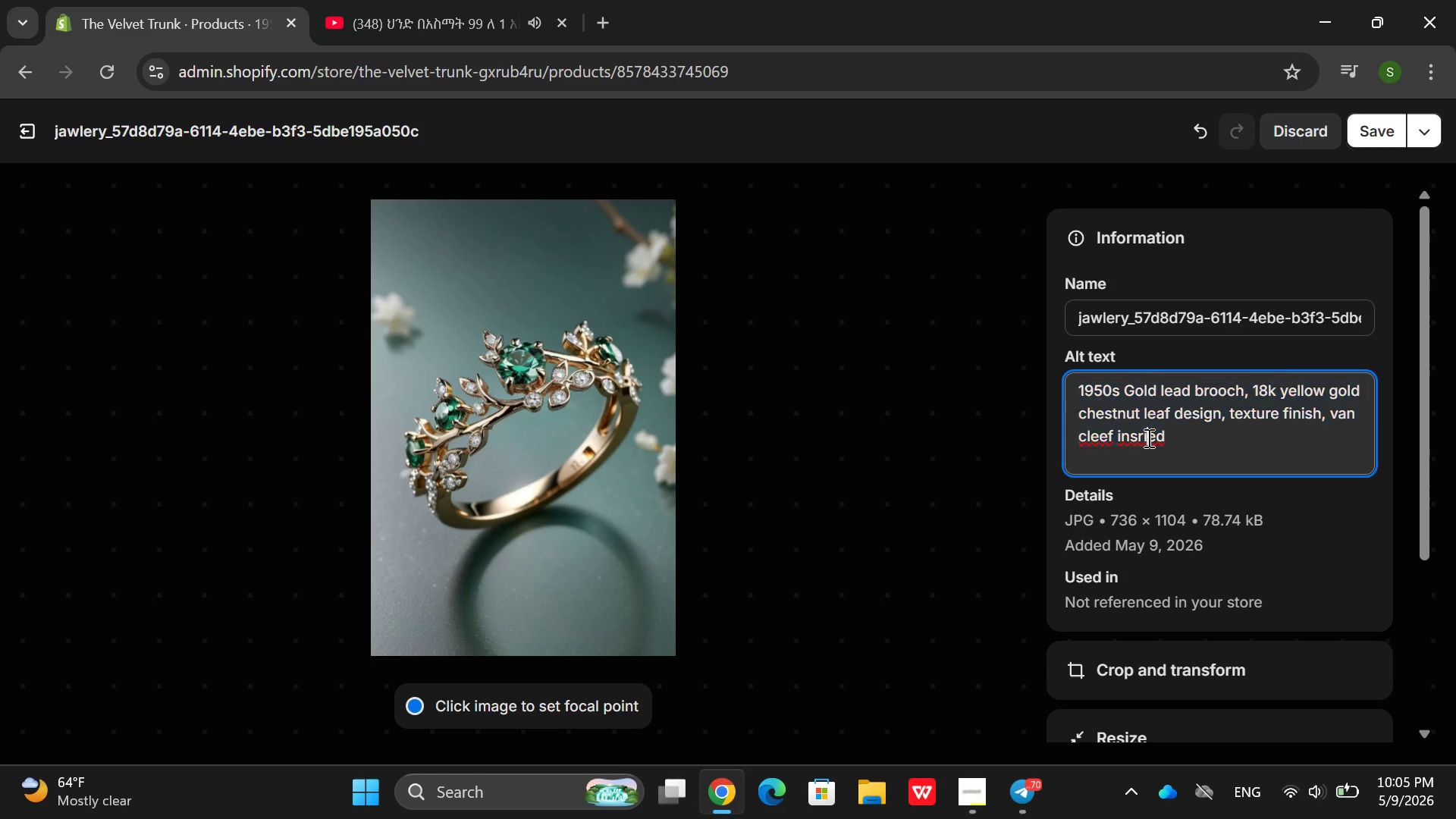 
double_click([1147, 438])
 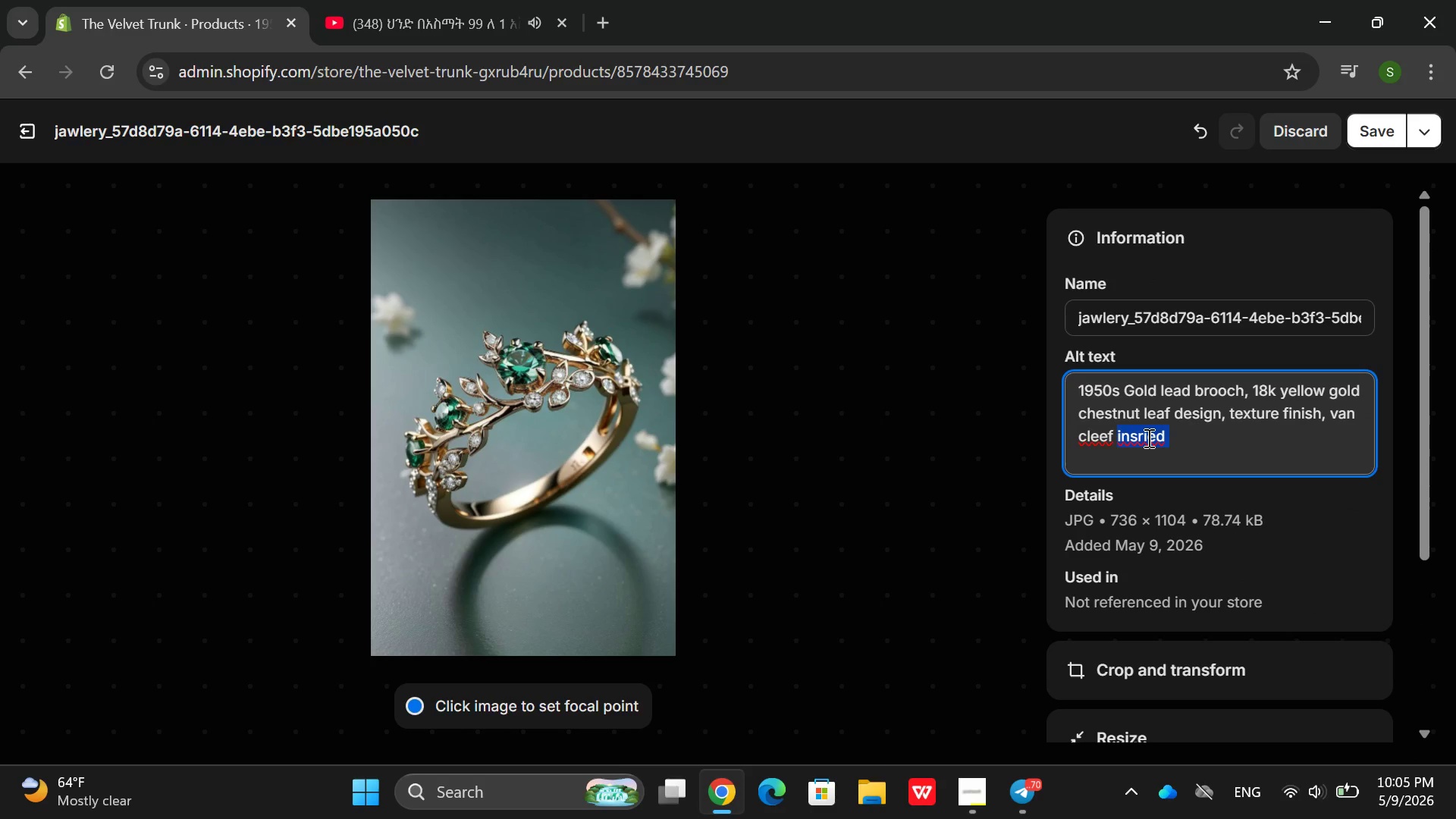 
right_click([1147, 438])
 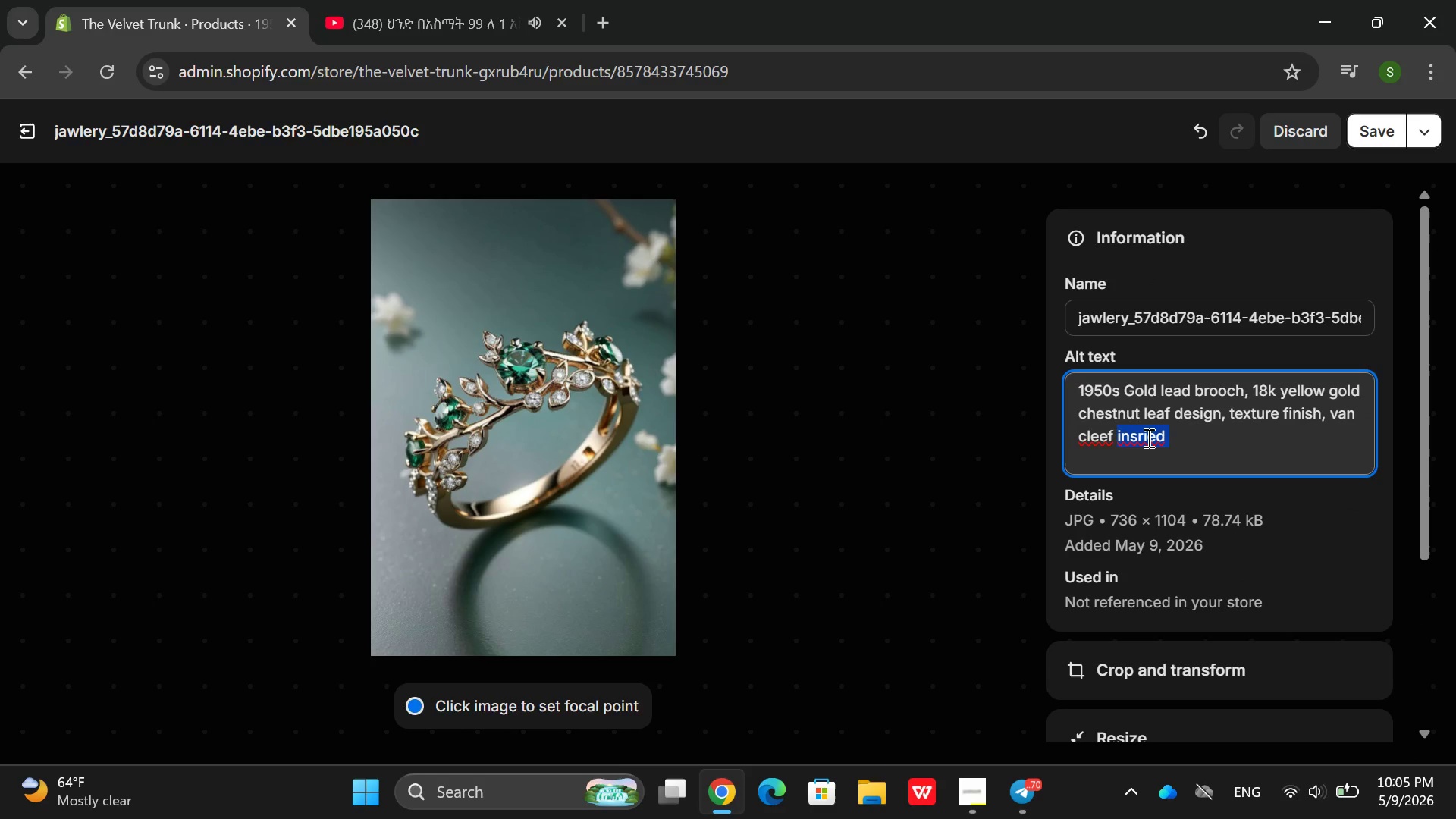 
left_click([1147, 438])
 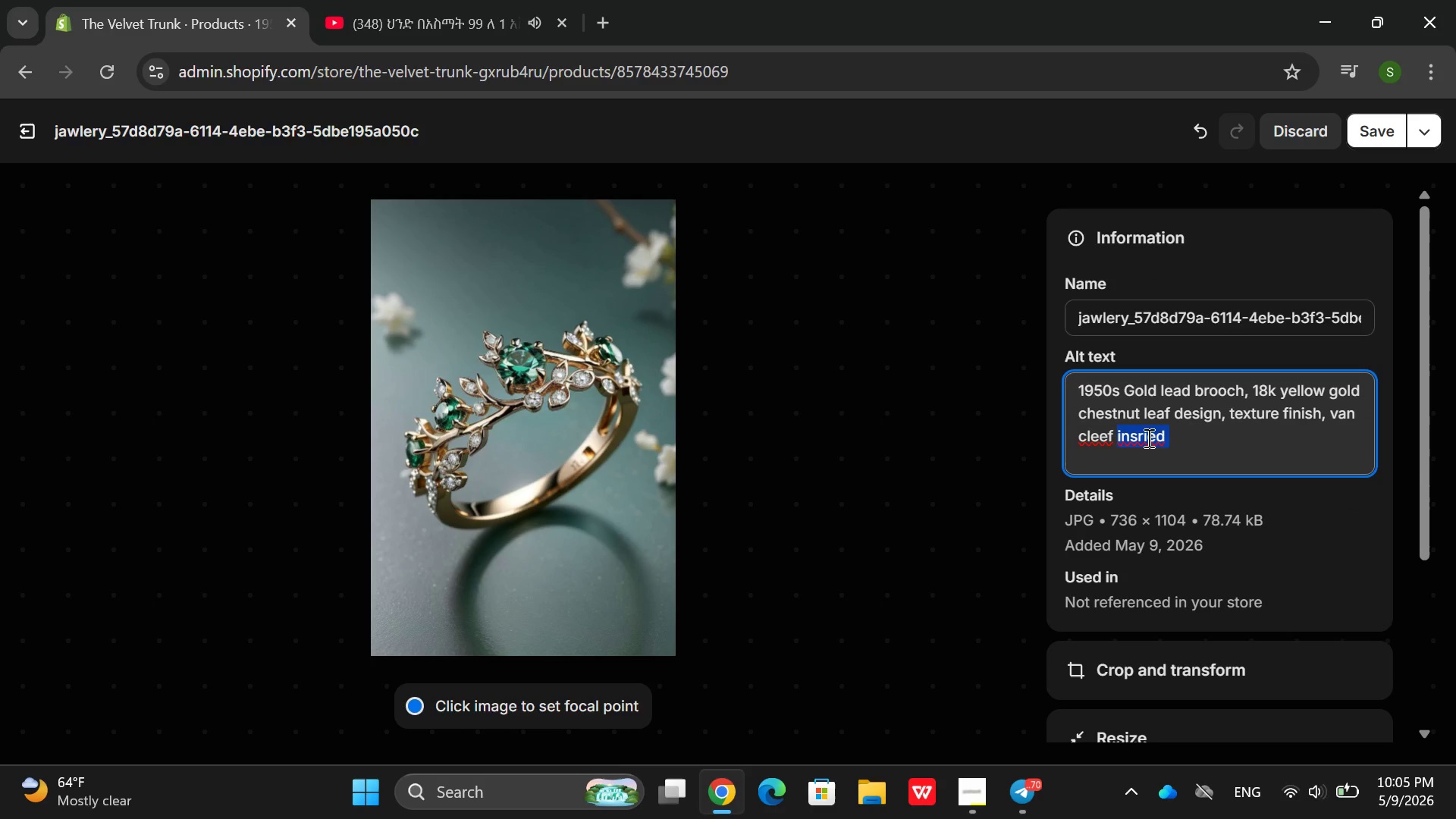 
right_click([1147, 438])
 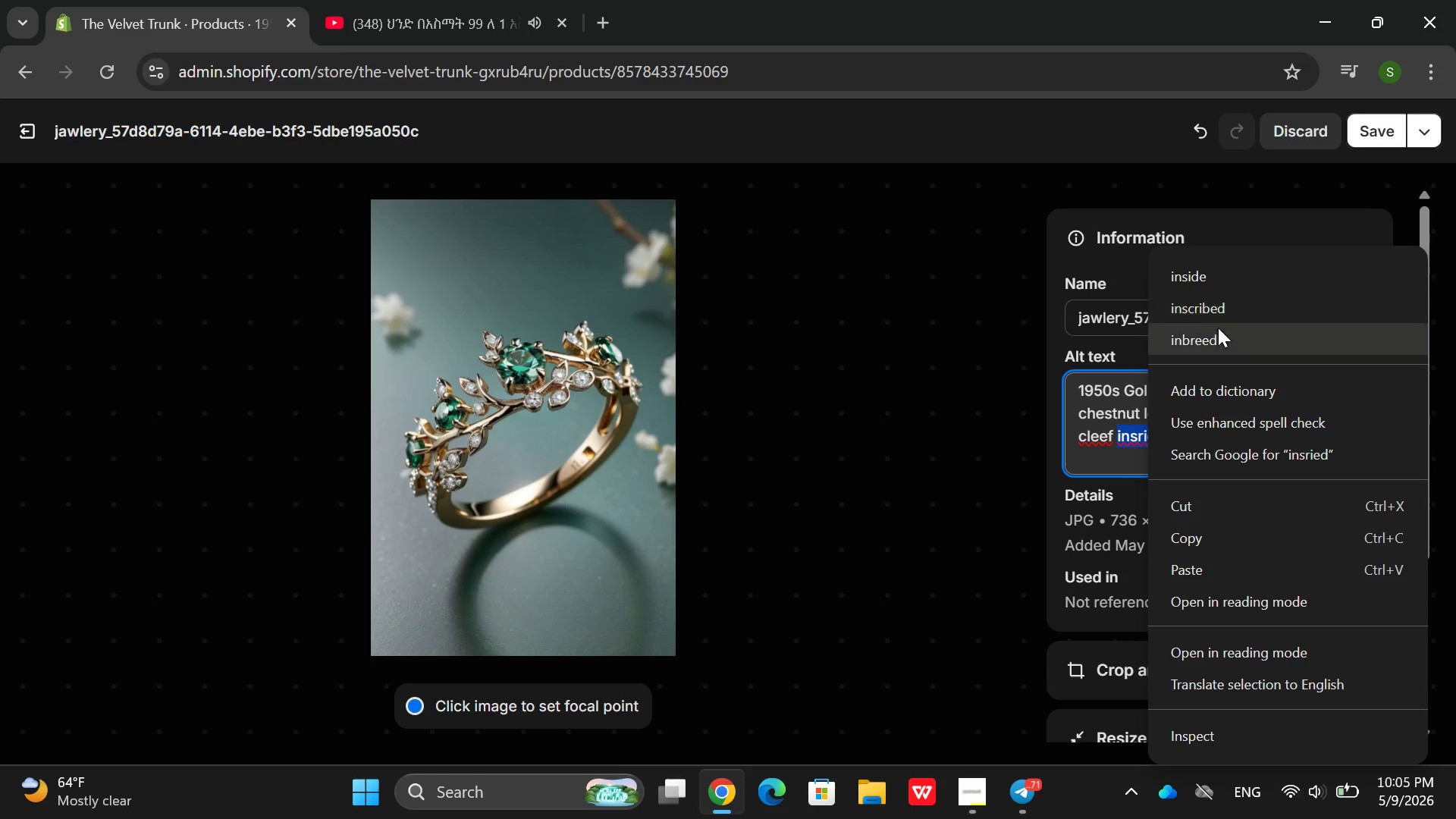 
wait(6.33)
 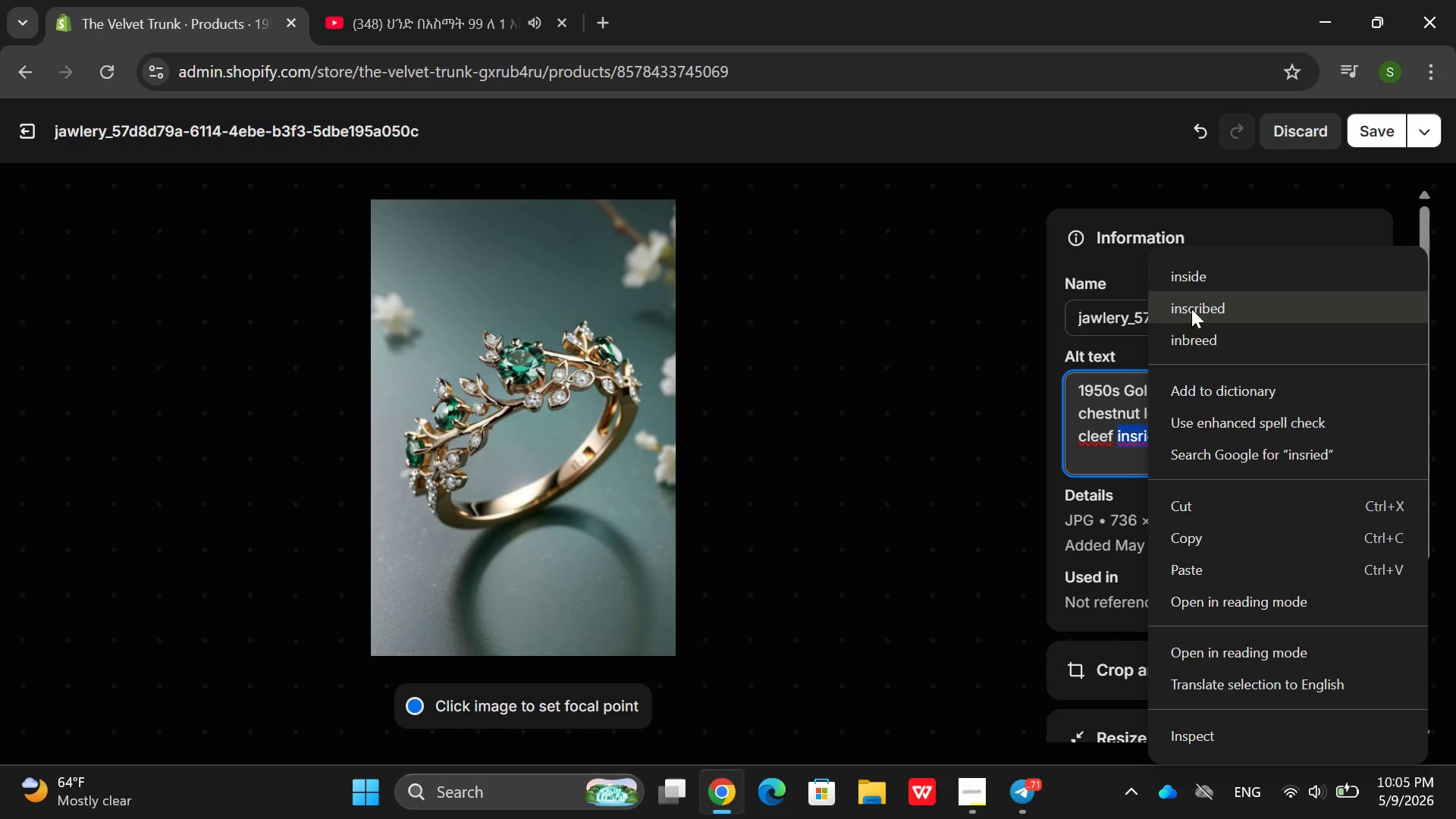 
left_click([1126, 438])
 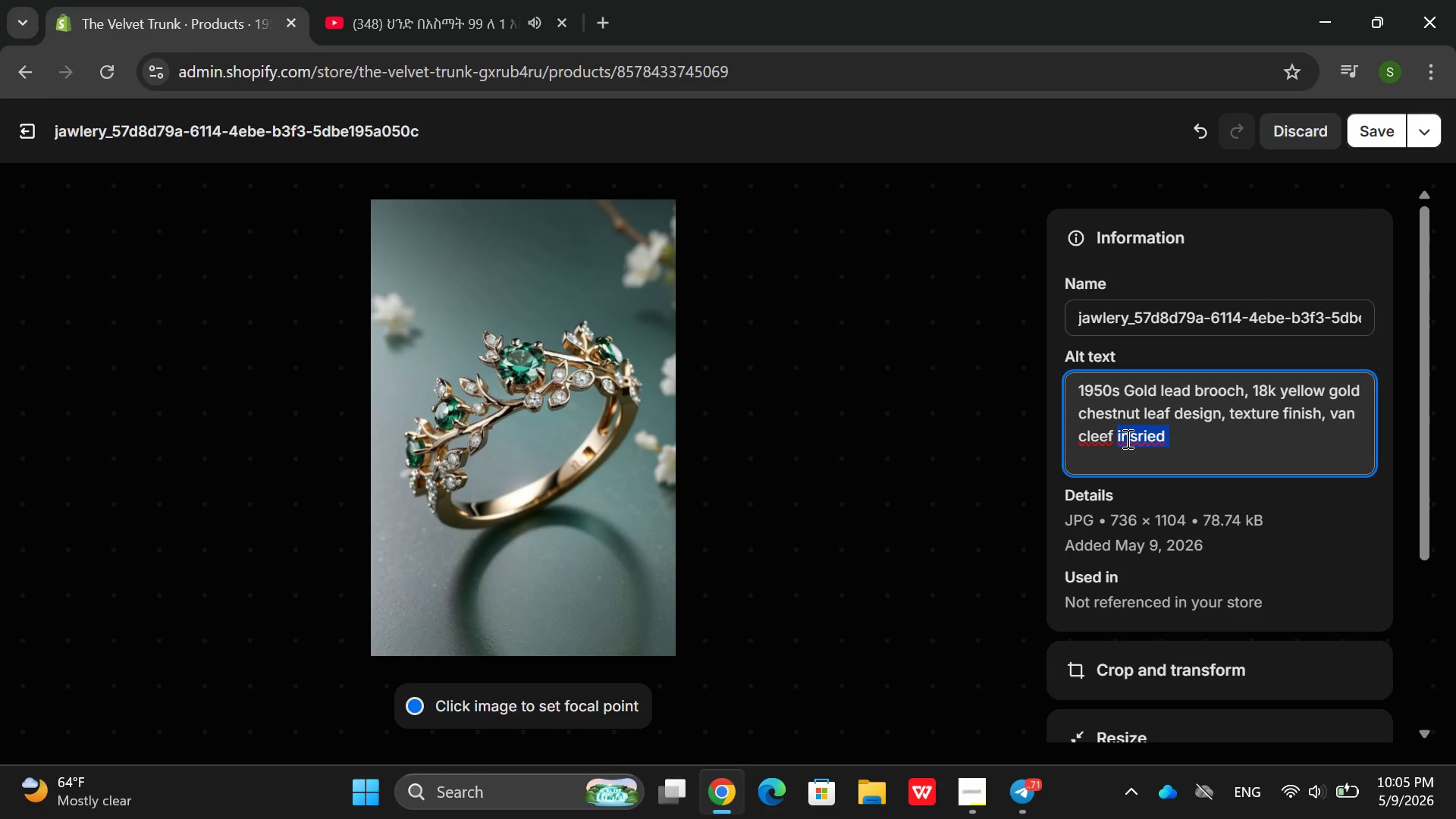 
key(ArrowRight)
 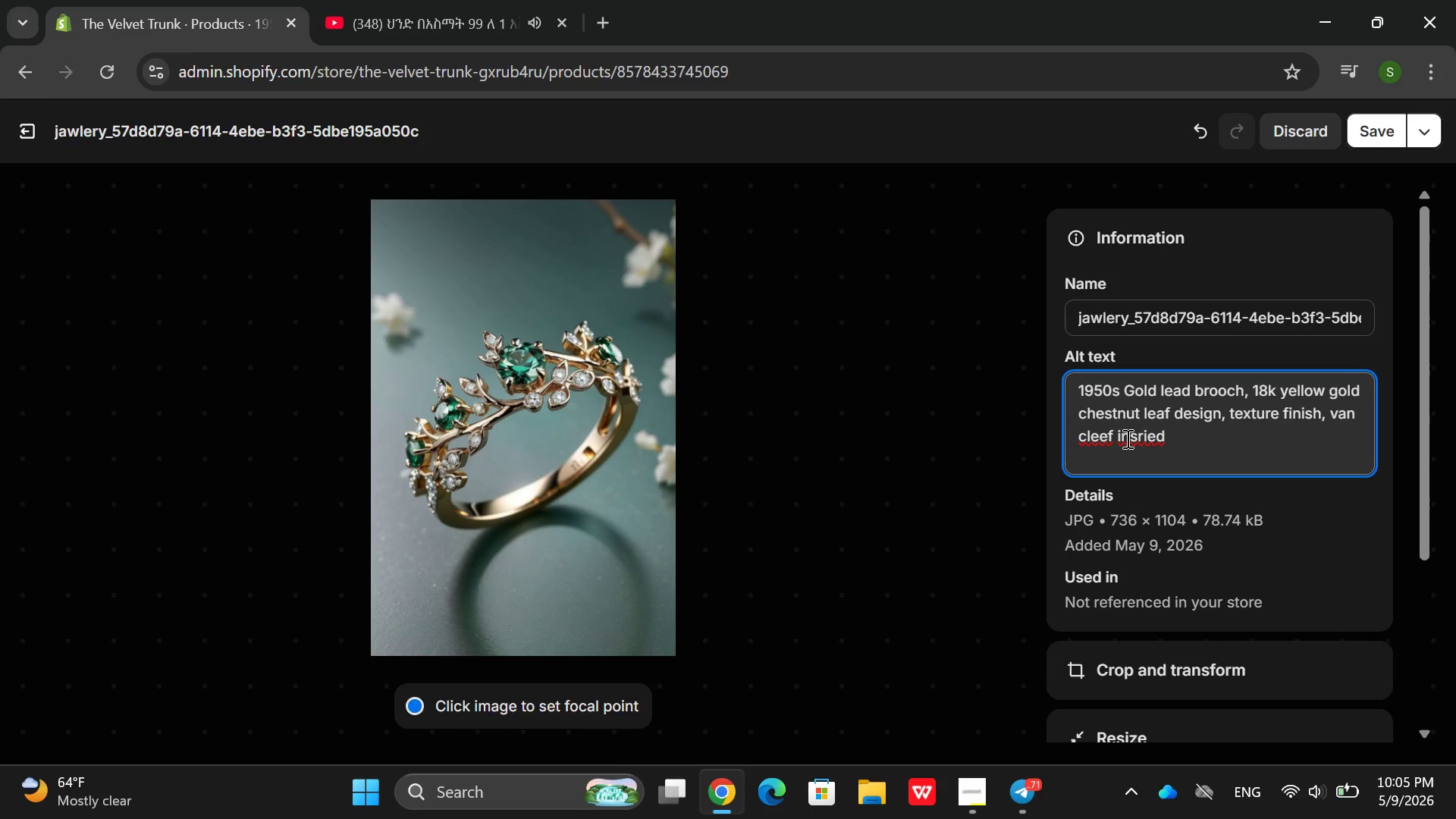 
key(ArrowLeft)
 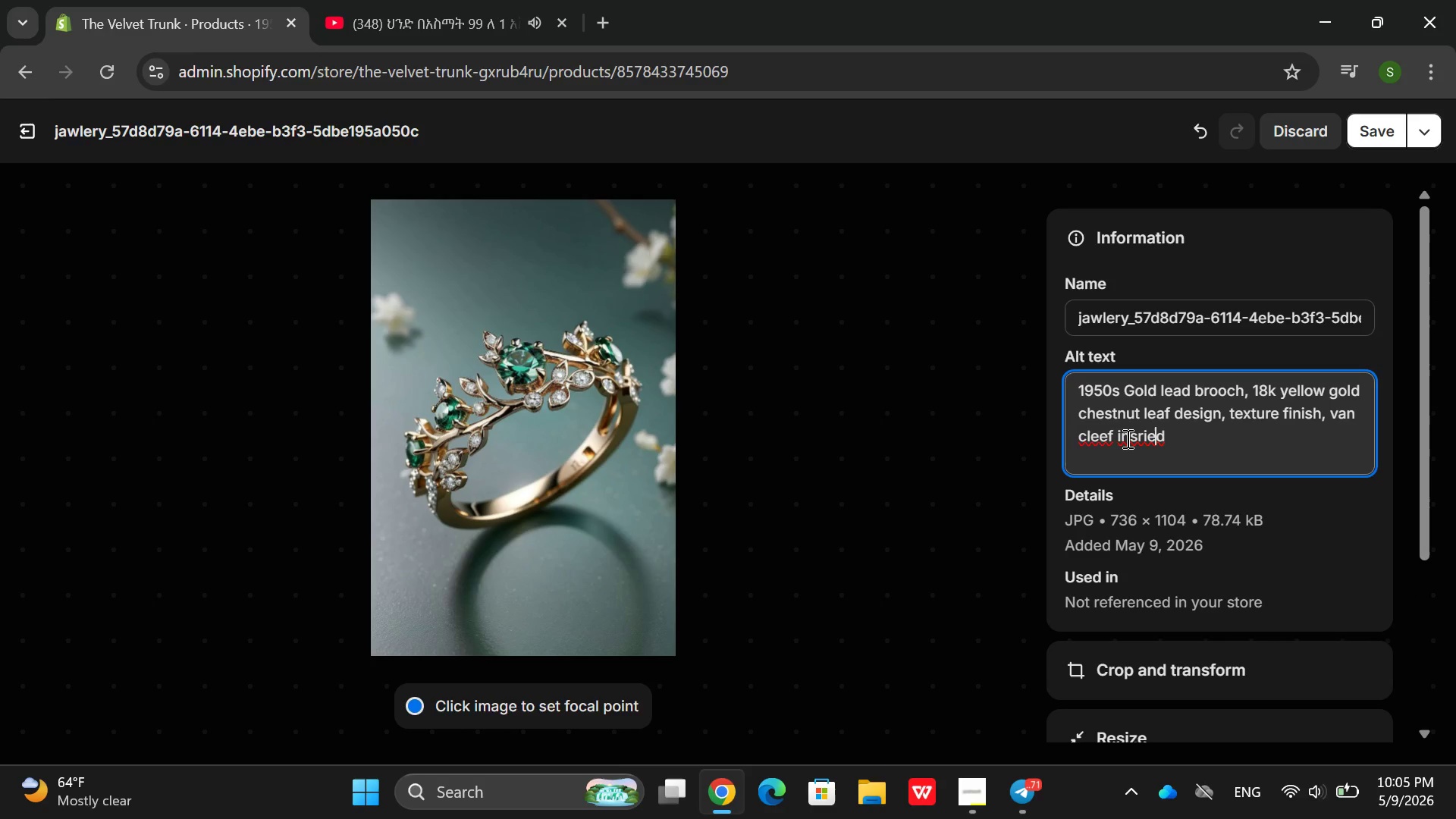 
hold_key(key=ArrowLeft, duration=0.55)
 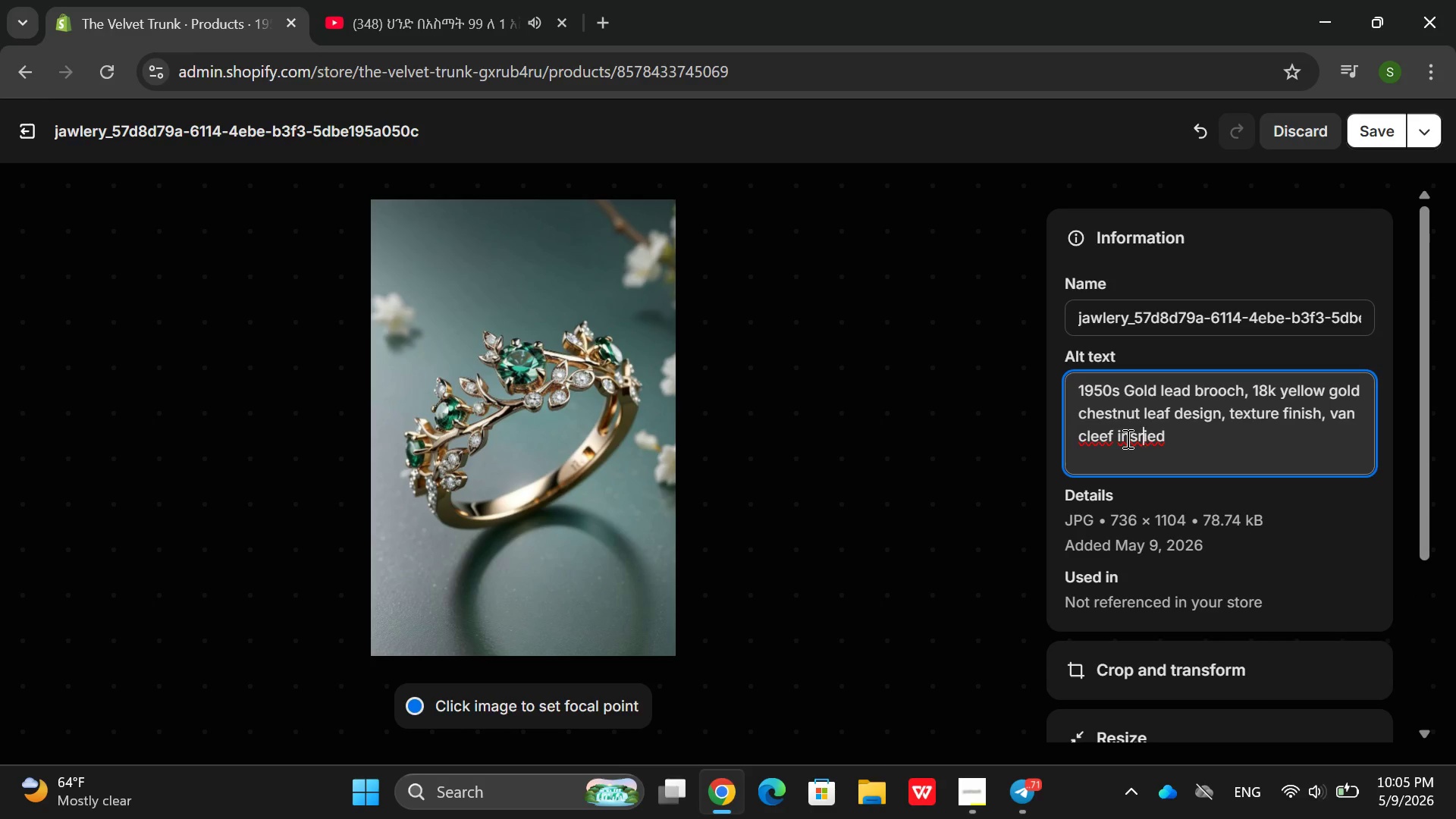 
key(ArrowLeft)
 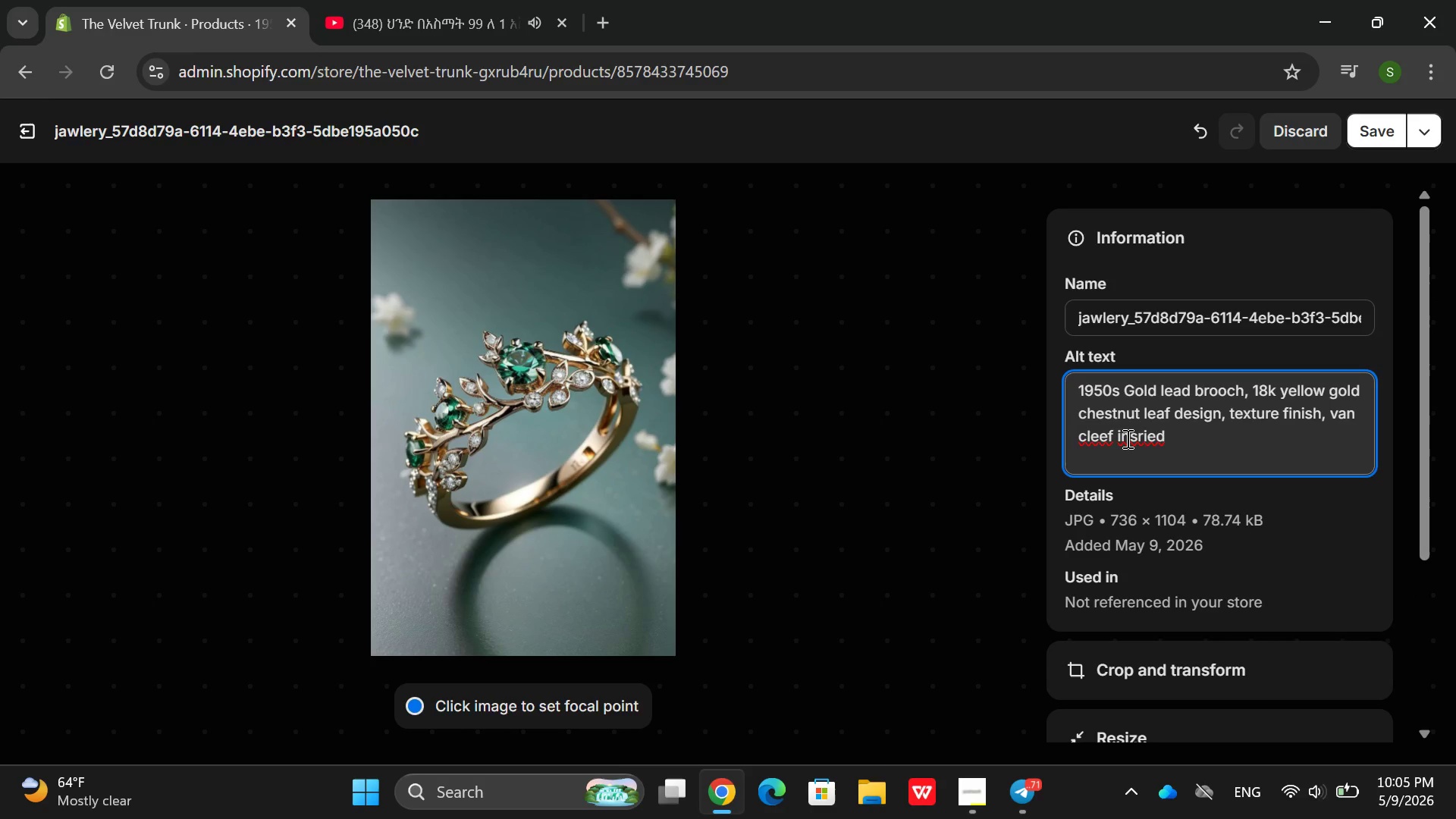 
type(p)
key(Backspace)
key(Backspace)
type(pired)
 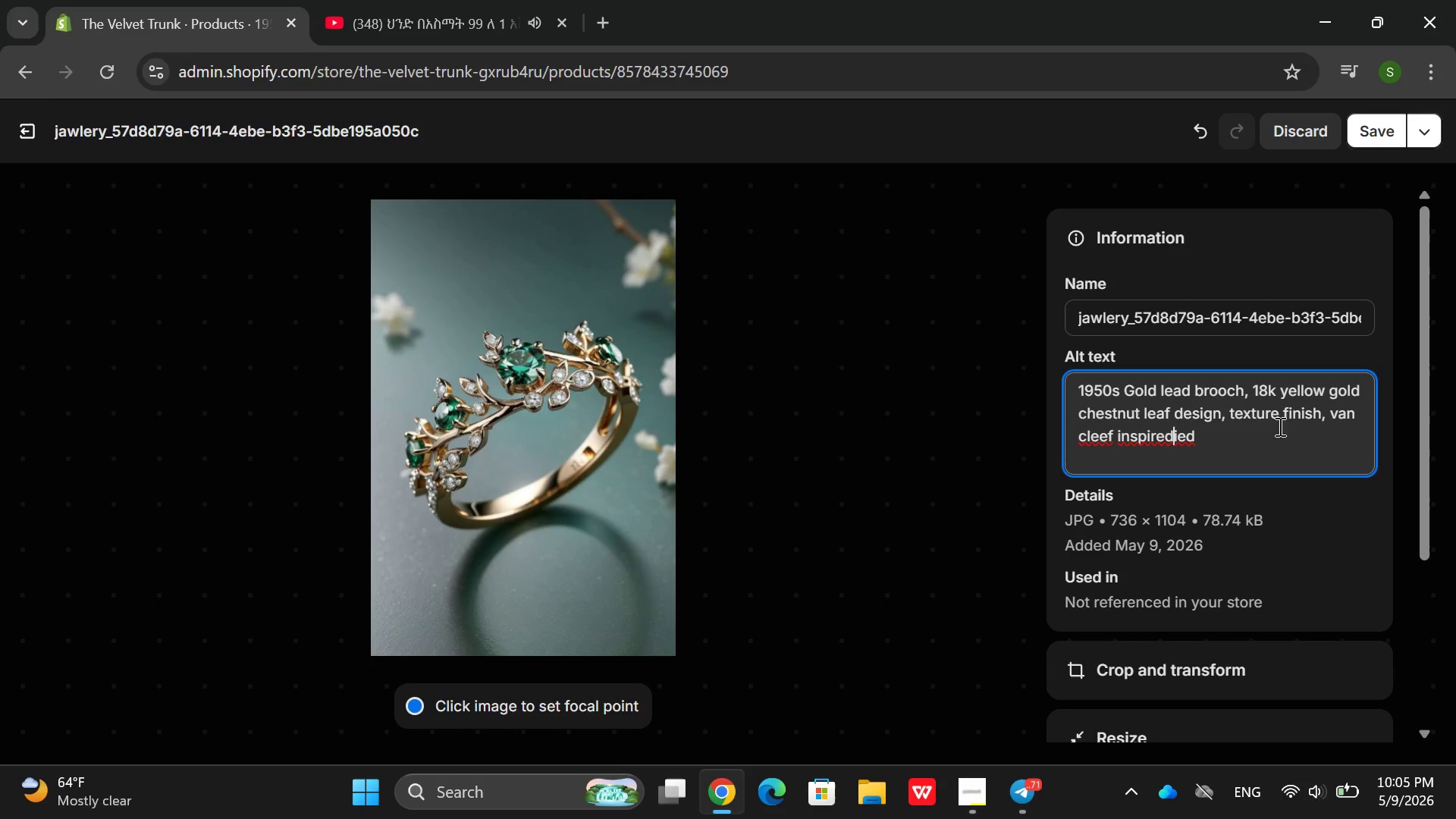 
left_click([1272, 428])
 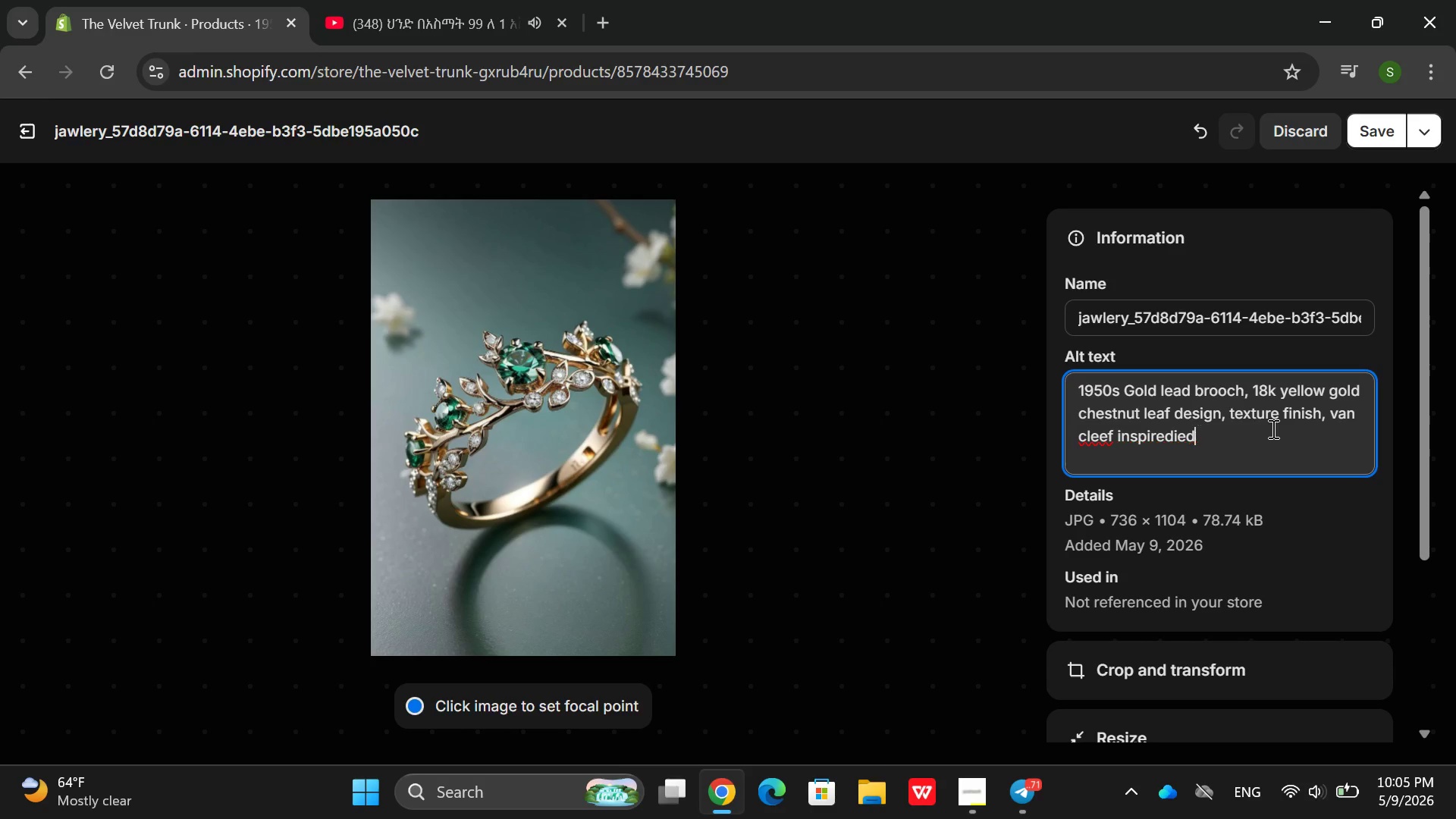 
key(Backspace)
 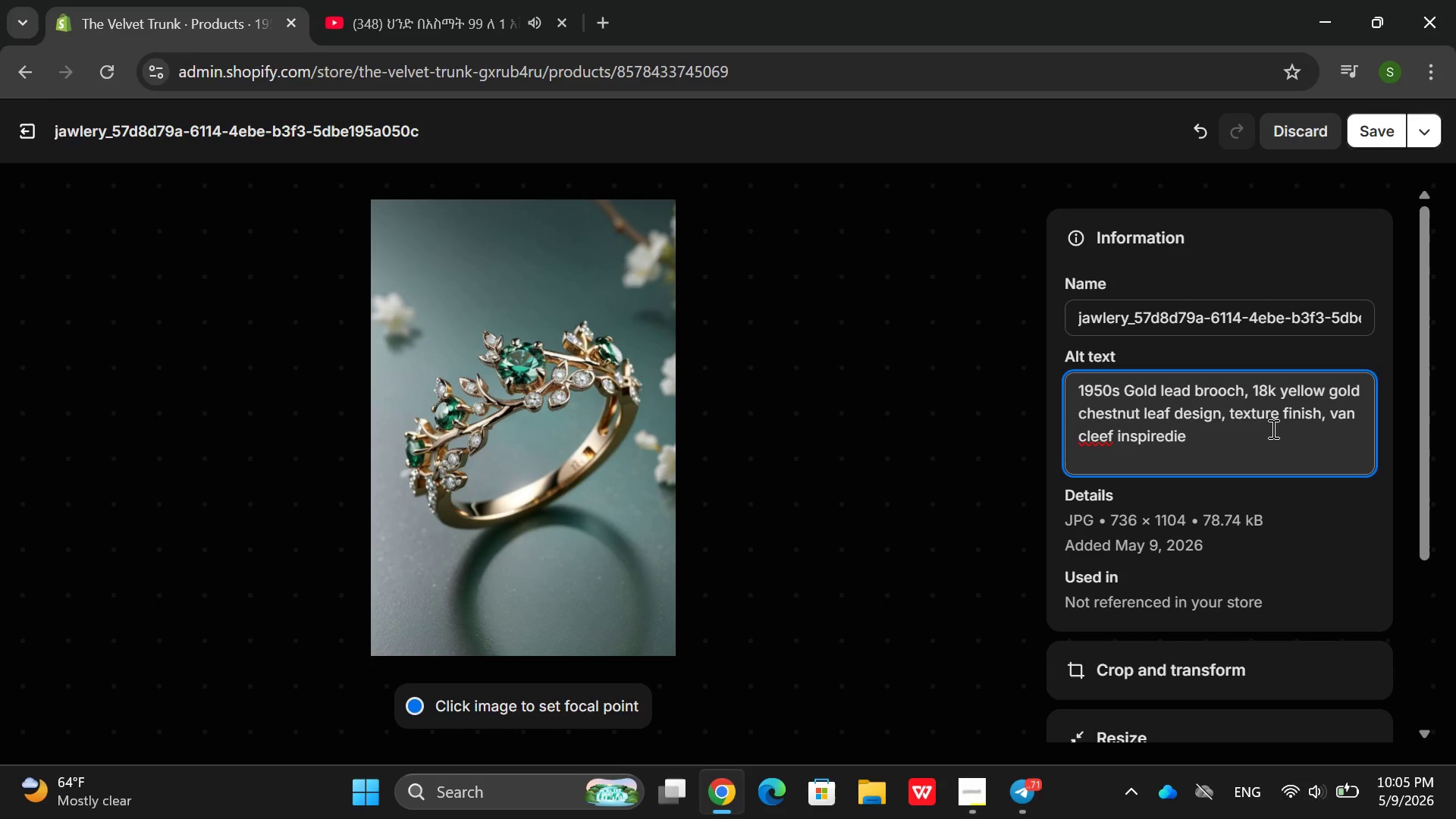 
key(Backspace)
 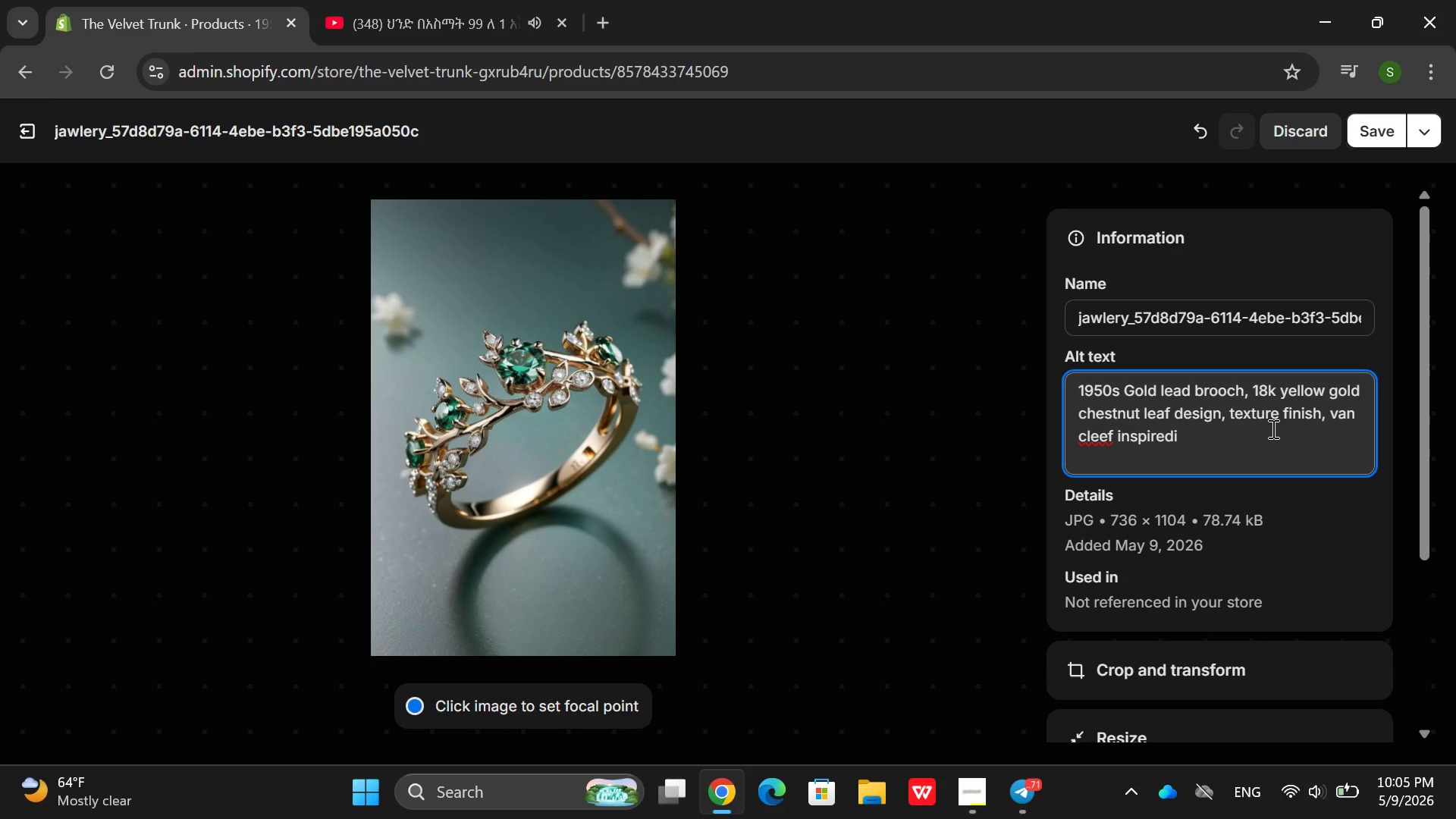 
key(Backspace)
 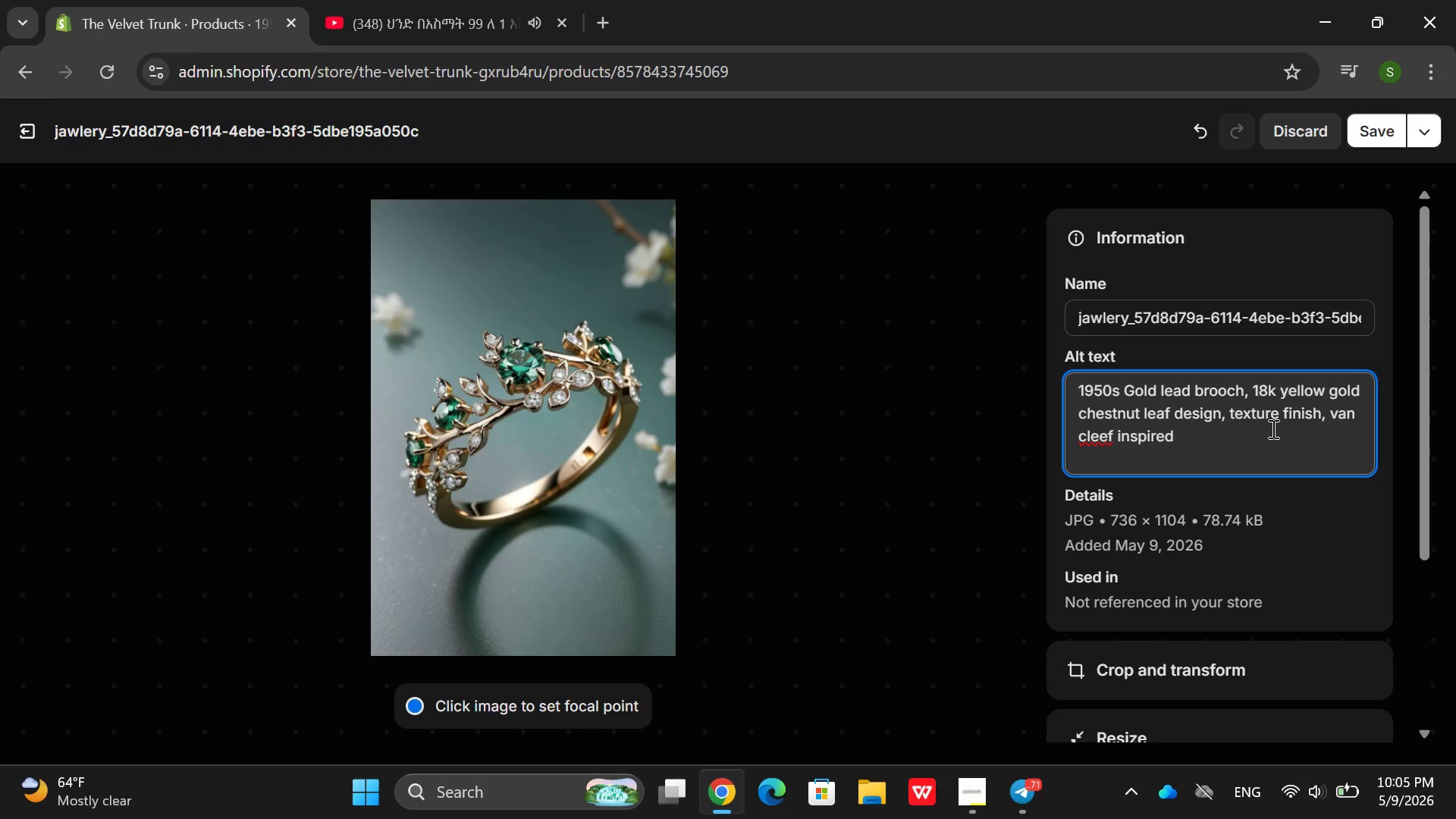 
key(Backspace)
 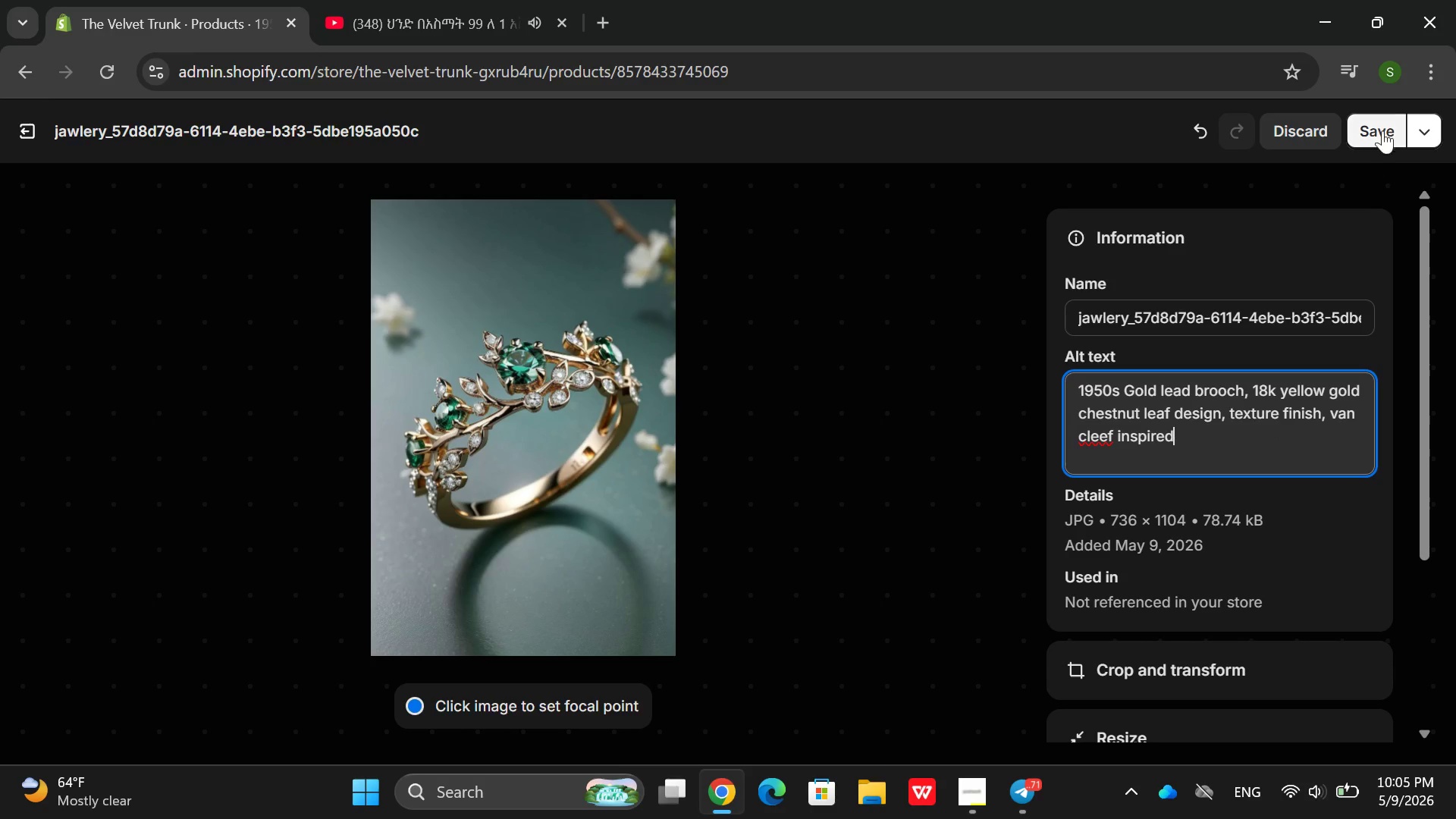 
left_click([1386, 126])
 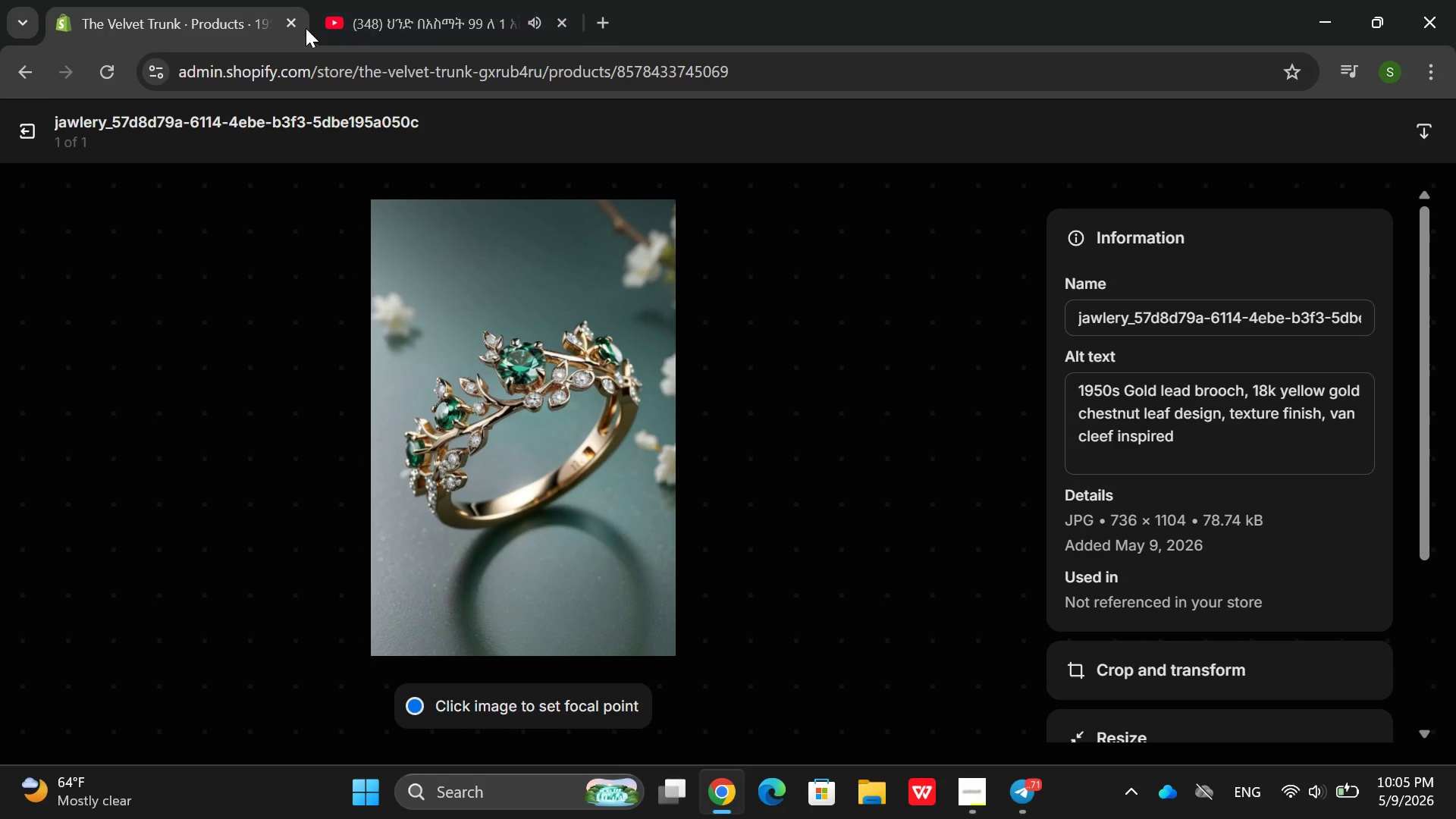 
left_click([29, 136])
 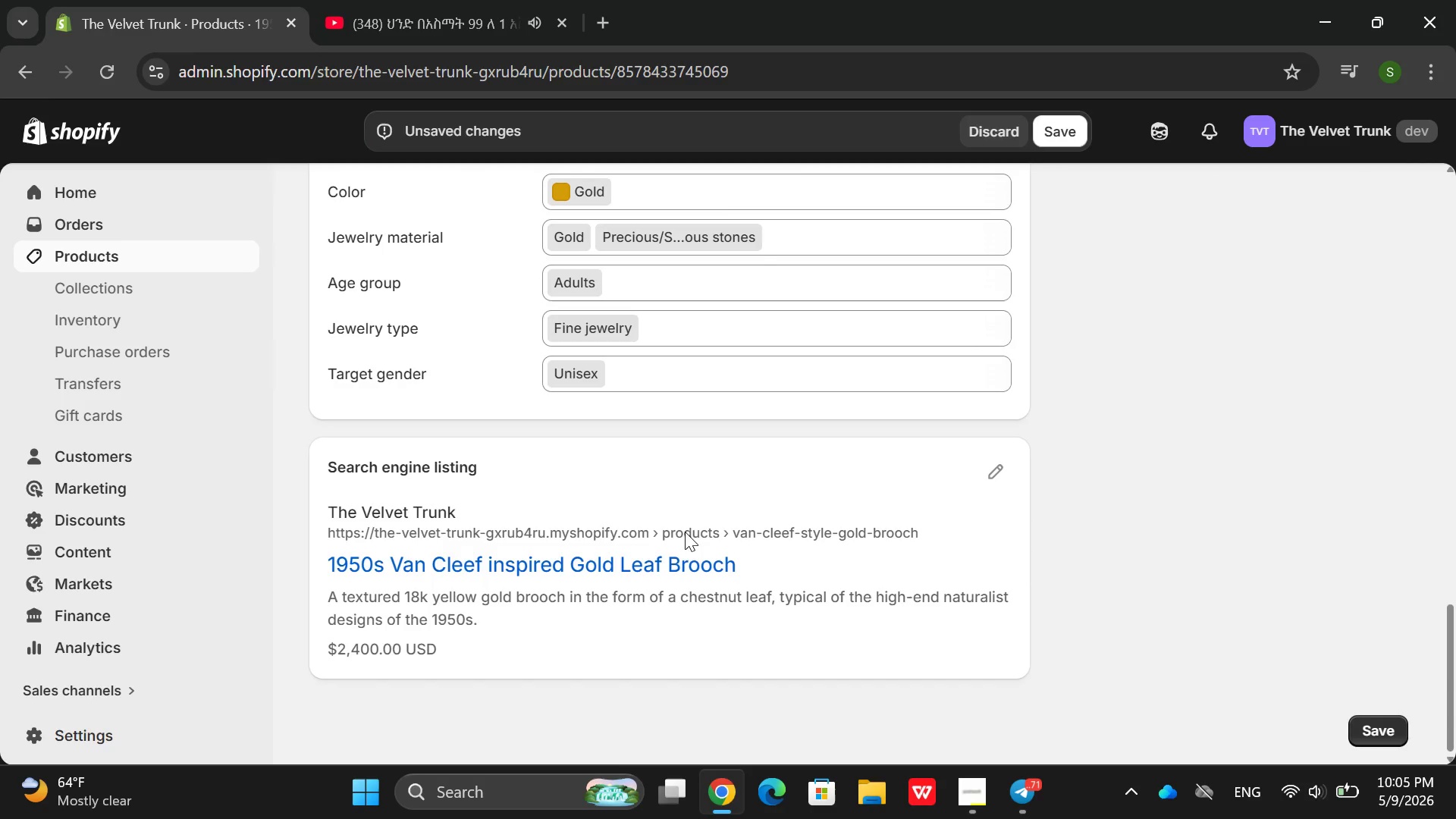 
left_click([993, 469])
 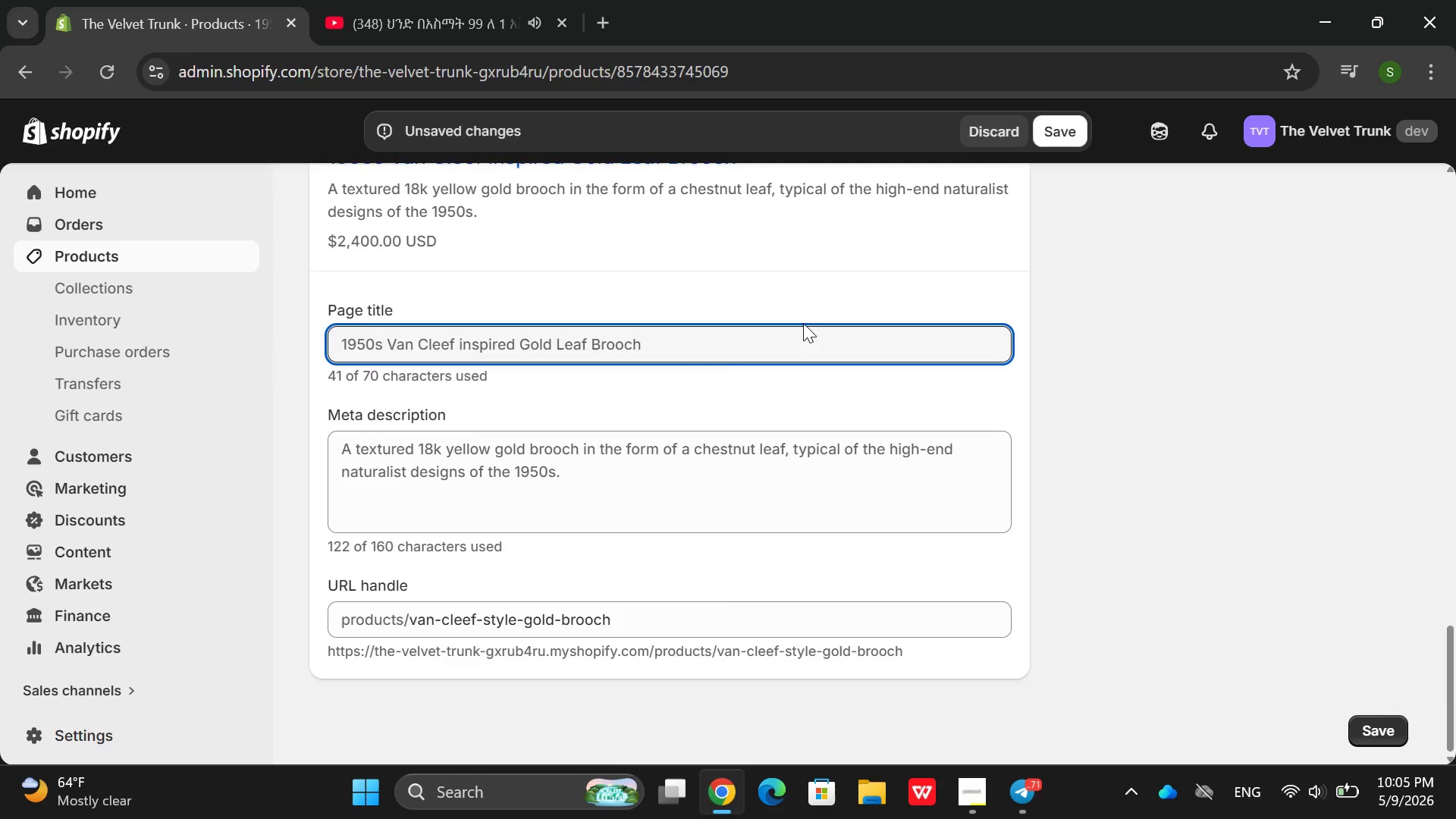 
left_click([813, 336])
 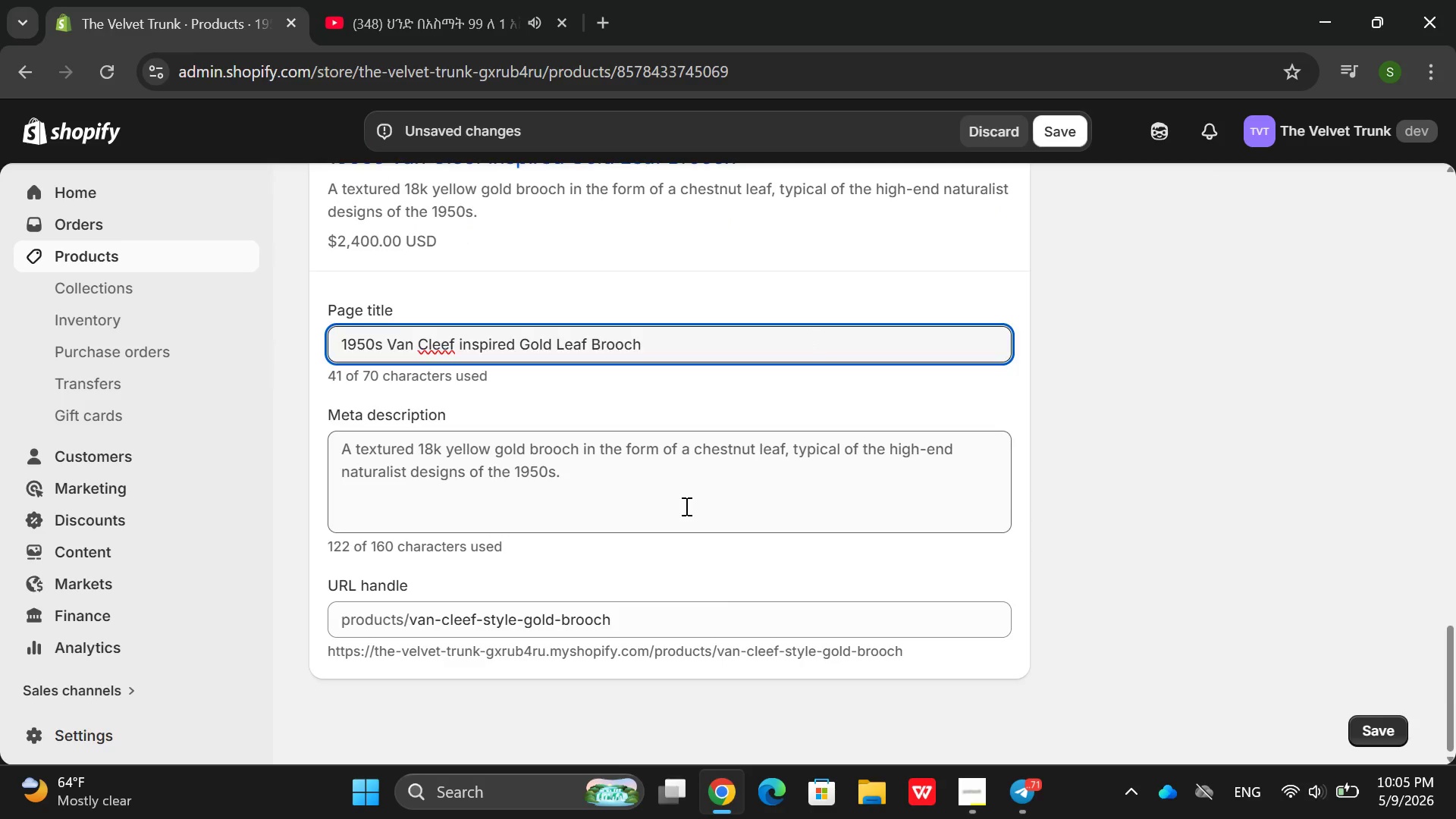 
double_click([685, 506])
 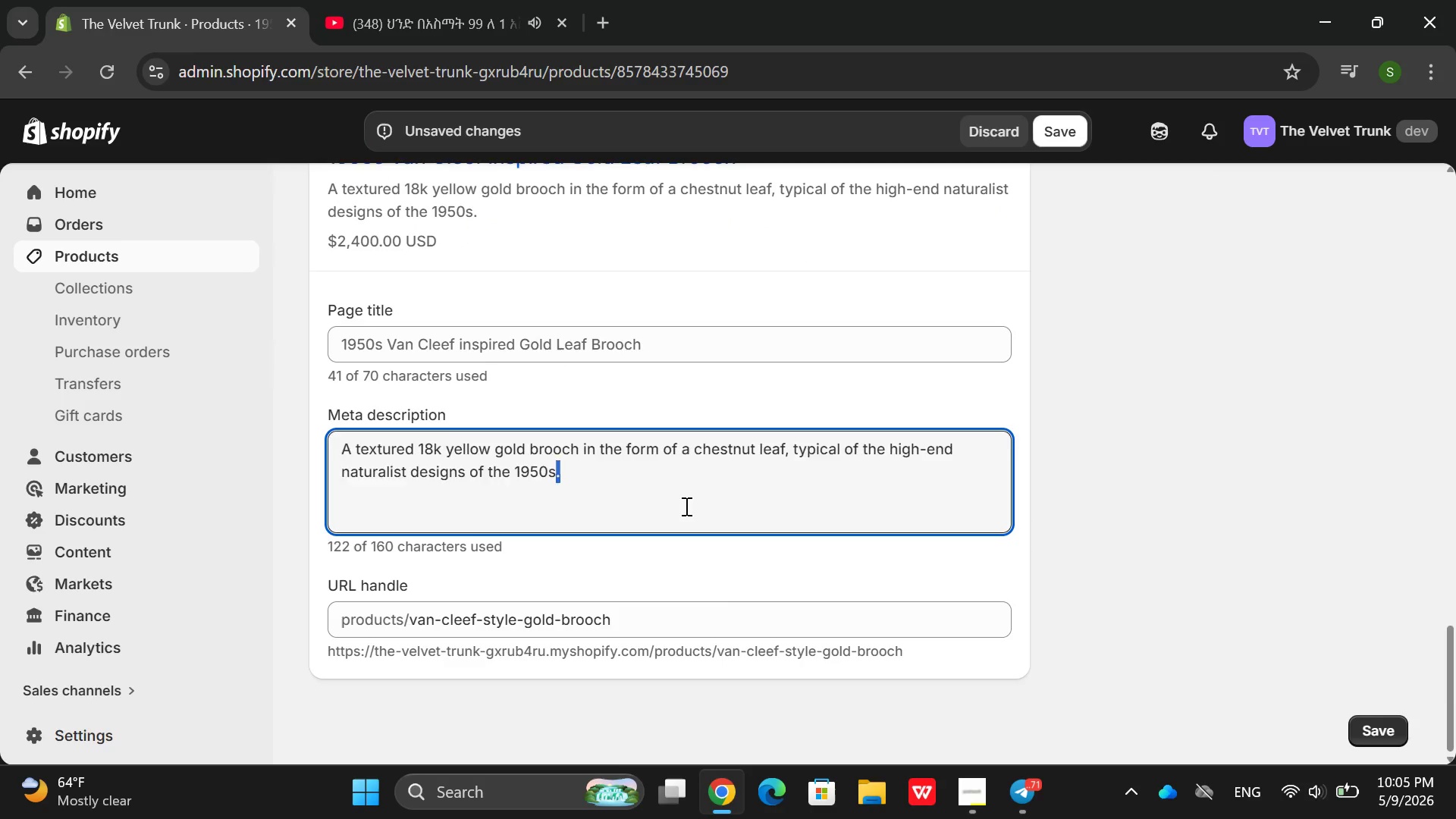 
triple_click([685, 506])
 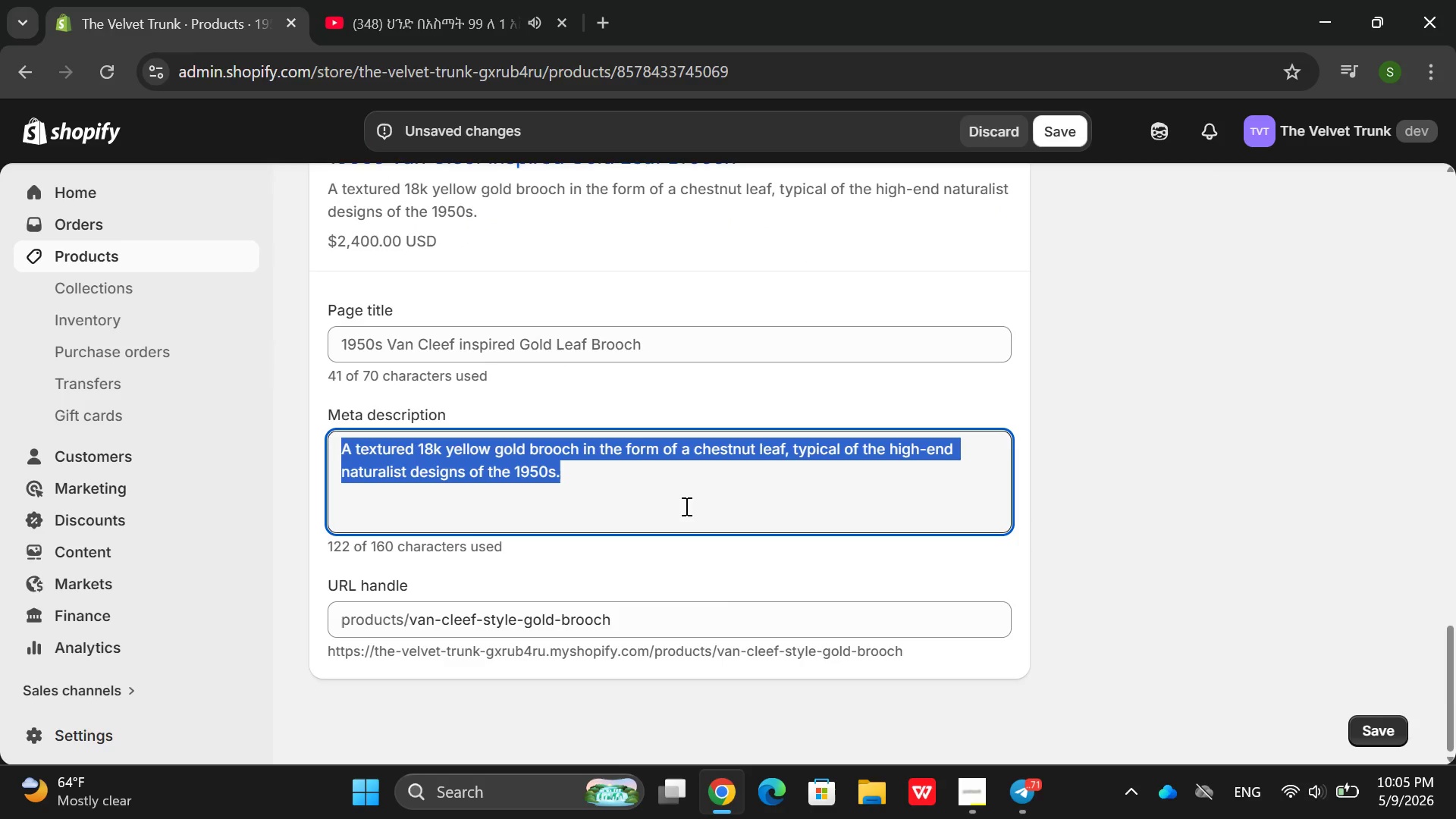 
key(Backspace)
 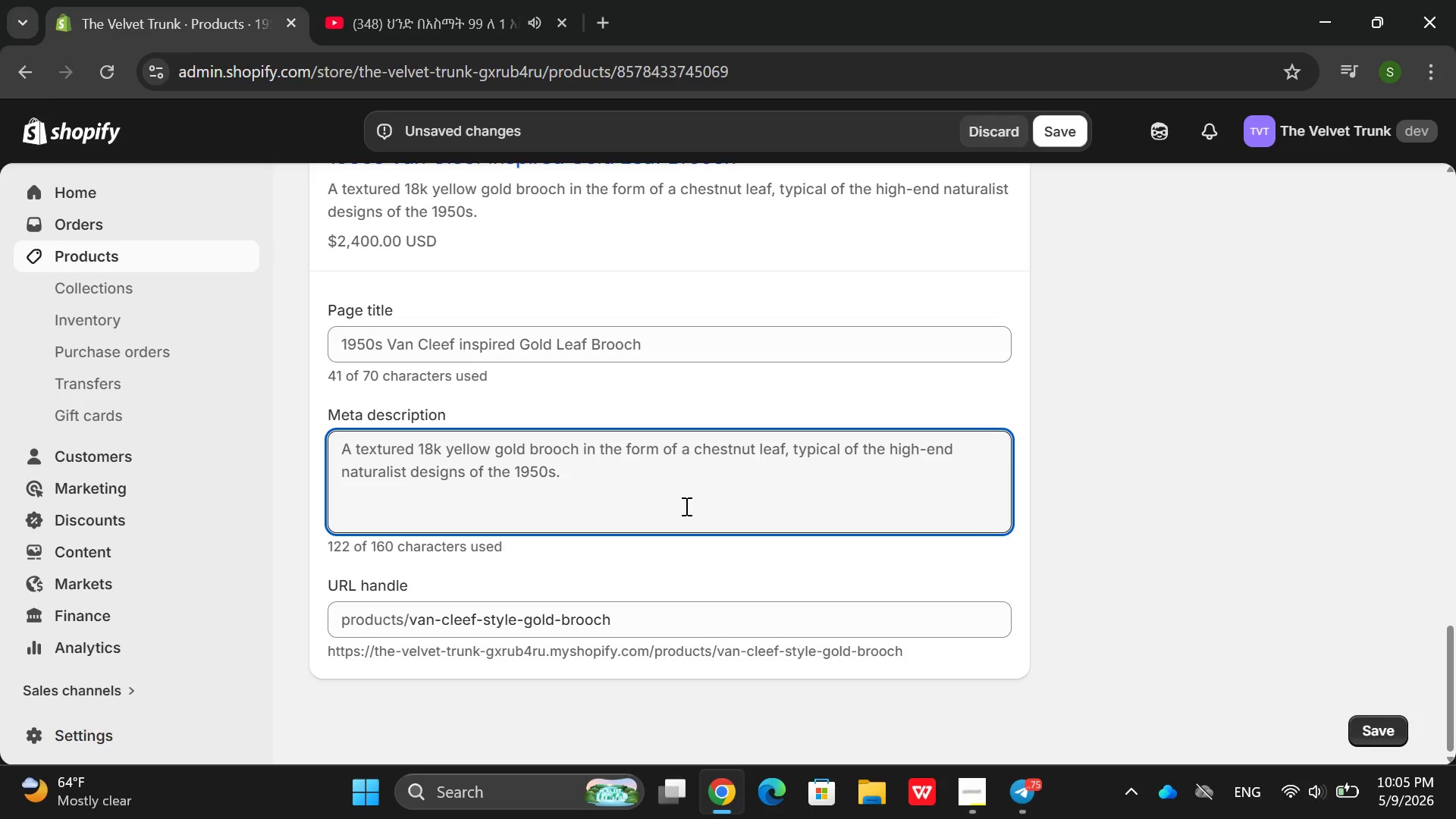 
wait(9.94)
 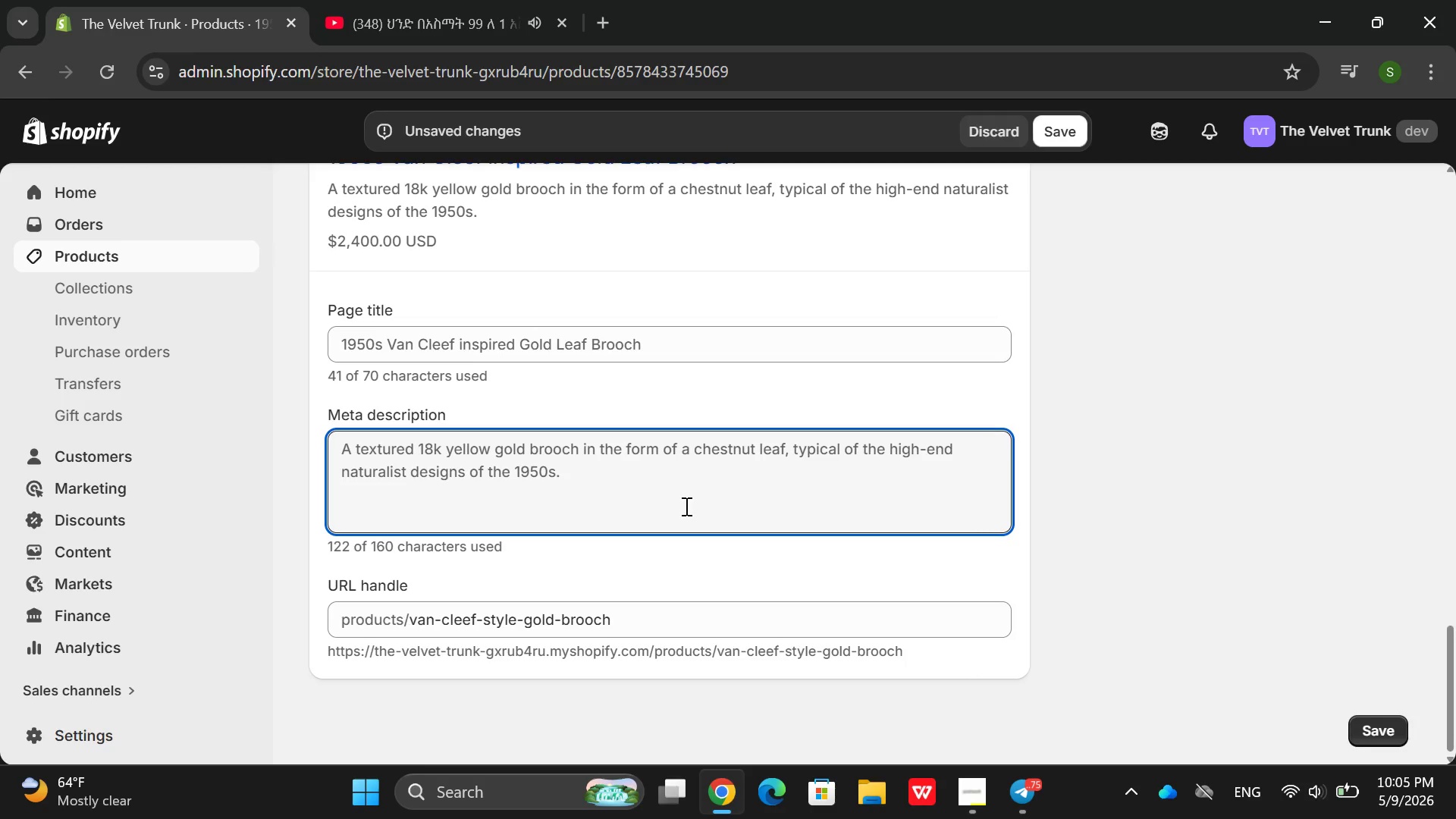 
key(Backspace)
 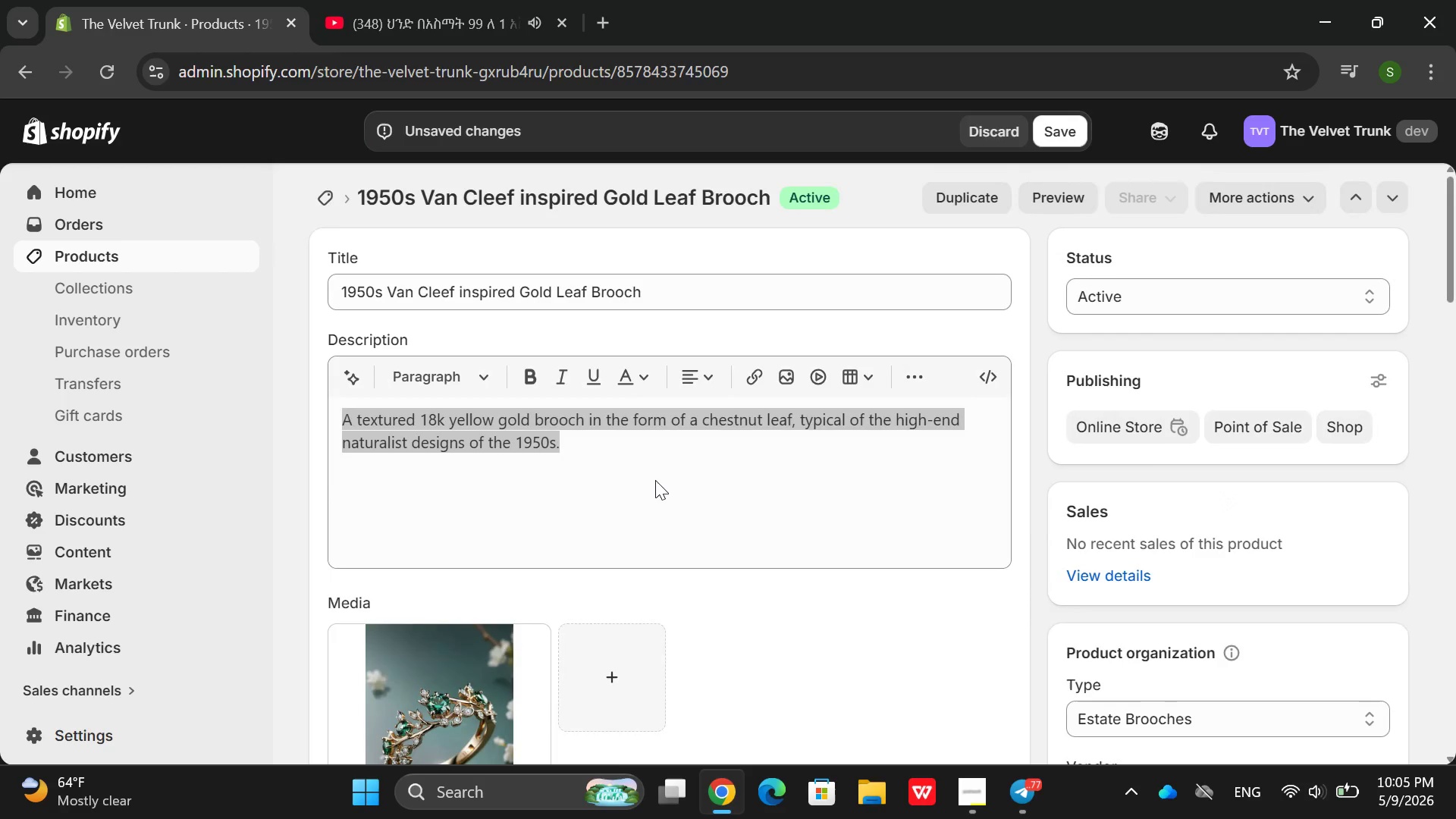 
double_click([642, 466])
 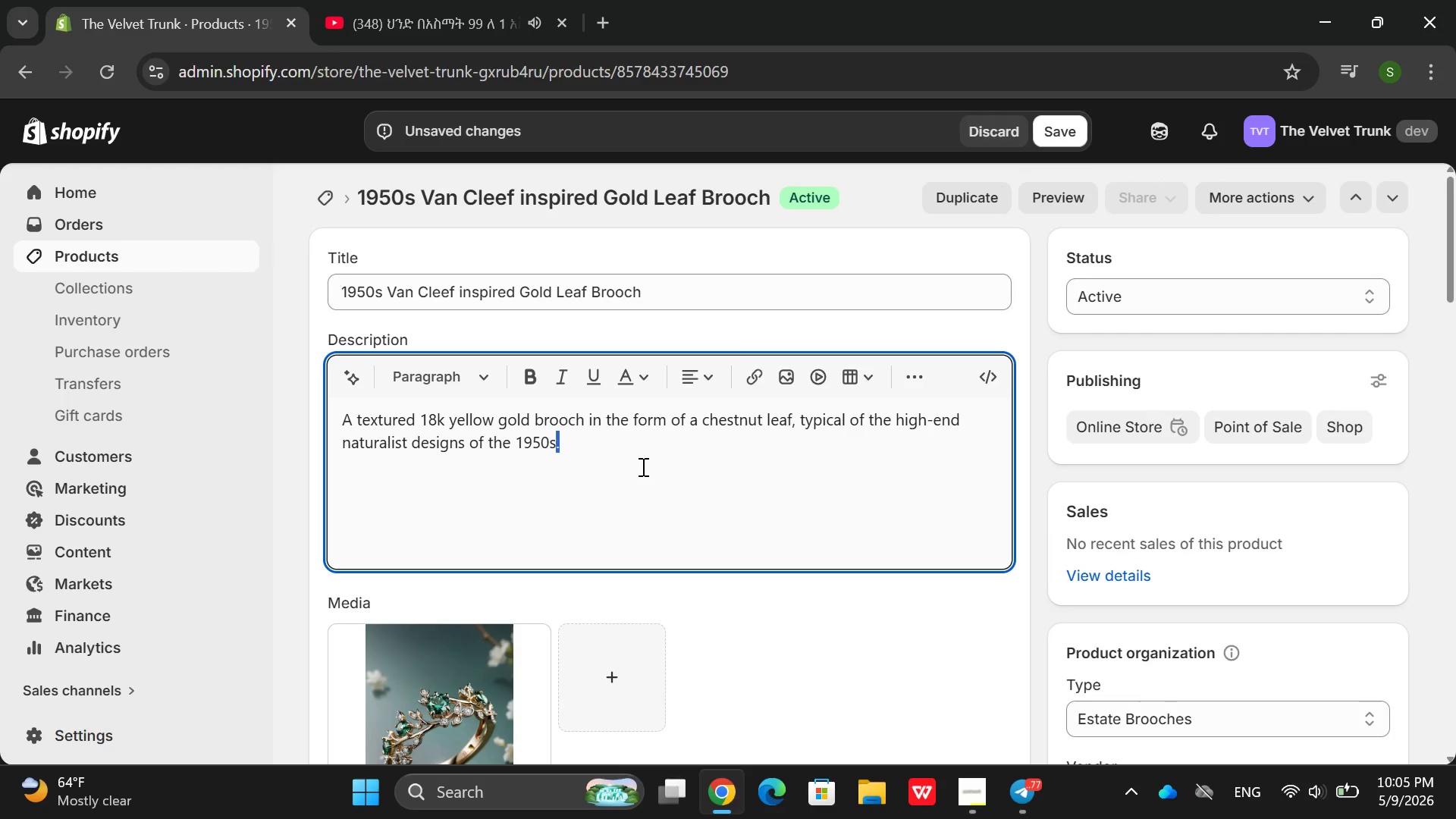 
triple_click([642, 466])
 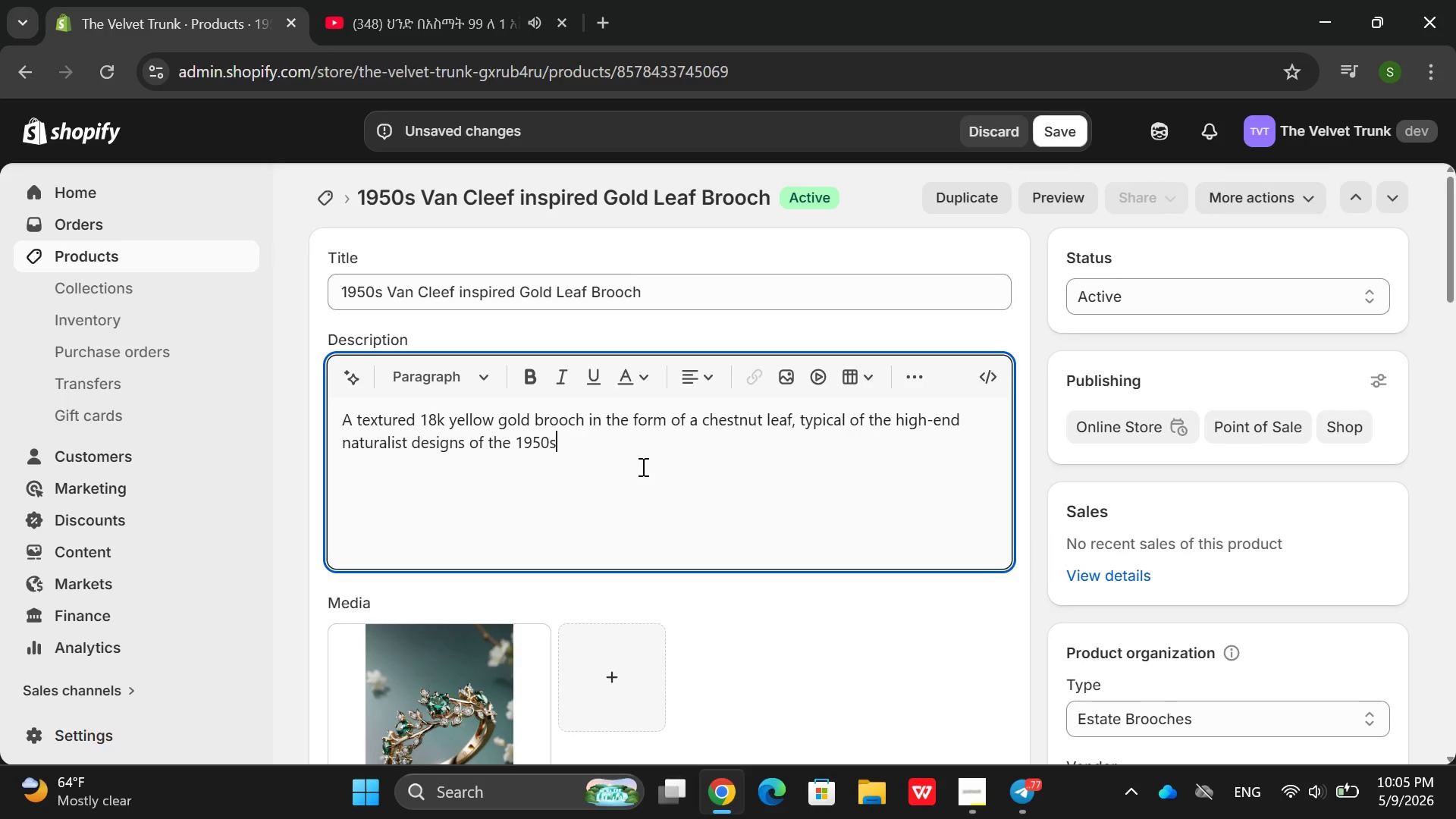 
key(Backspace)
 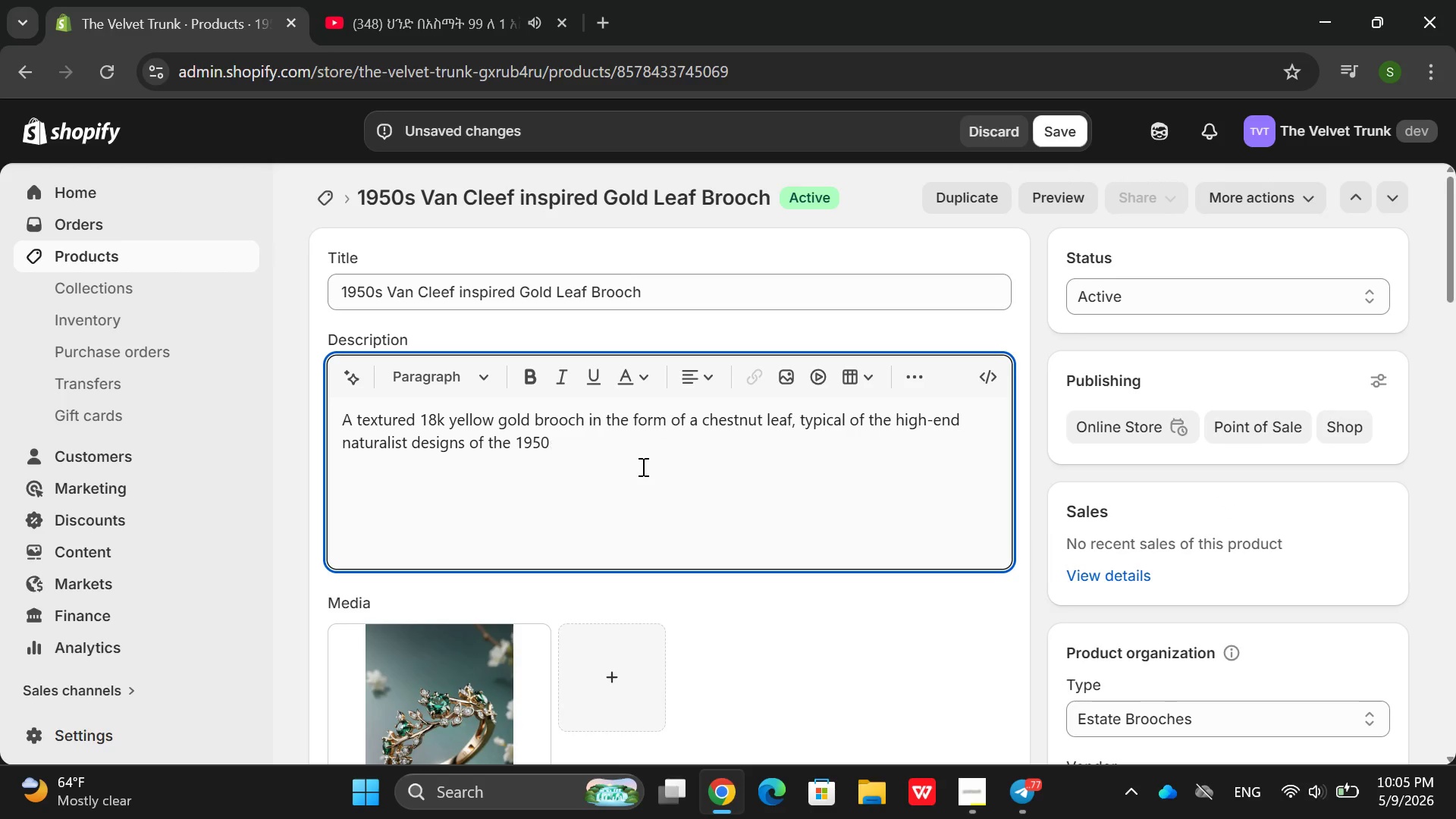 
key(Backspace)
 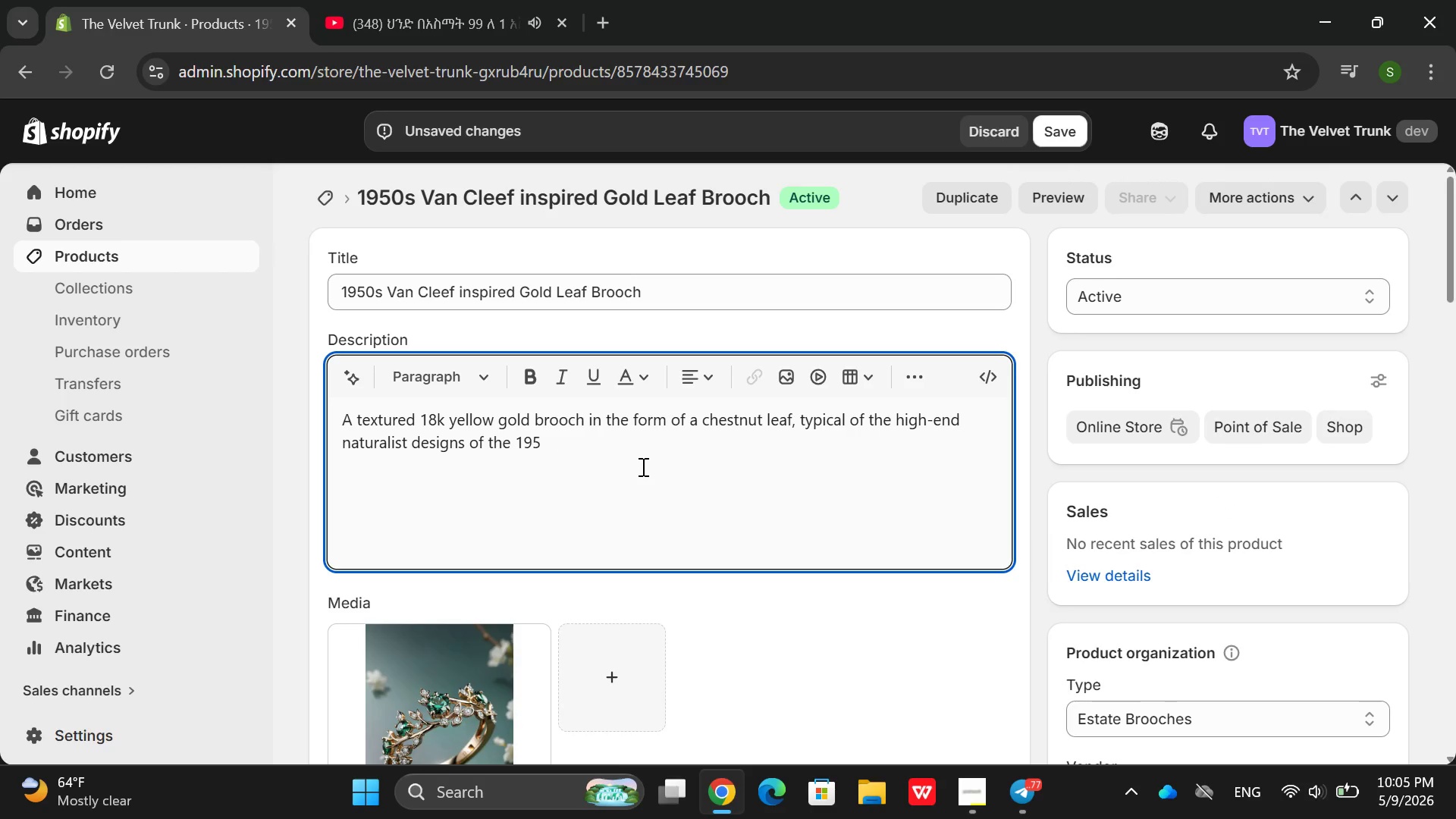 
hold_key(key=Backspace, duration=1.5)
 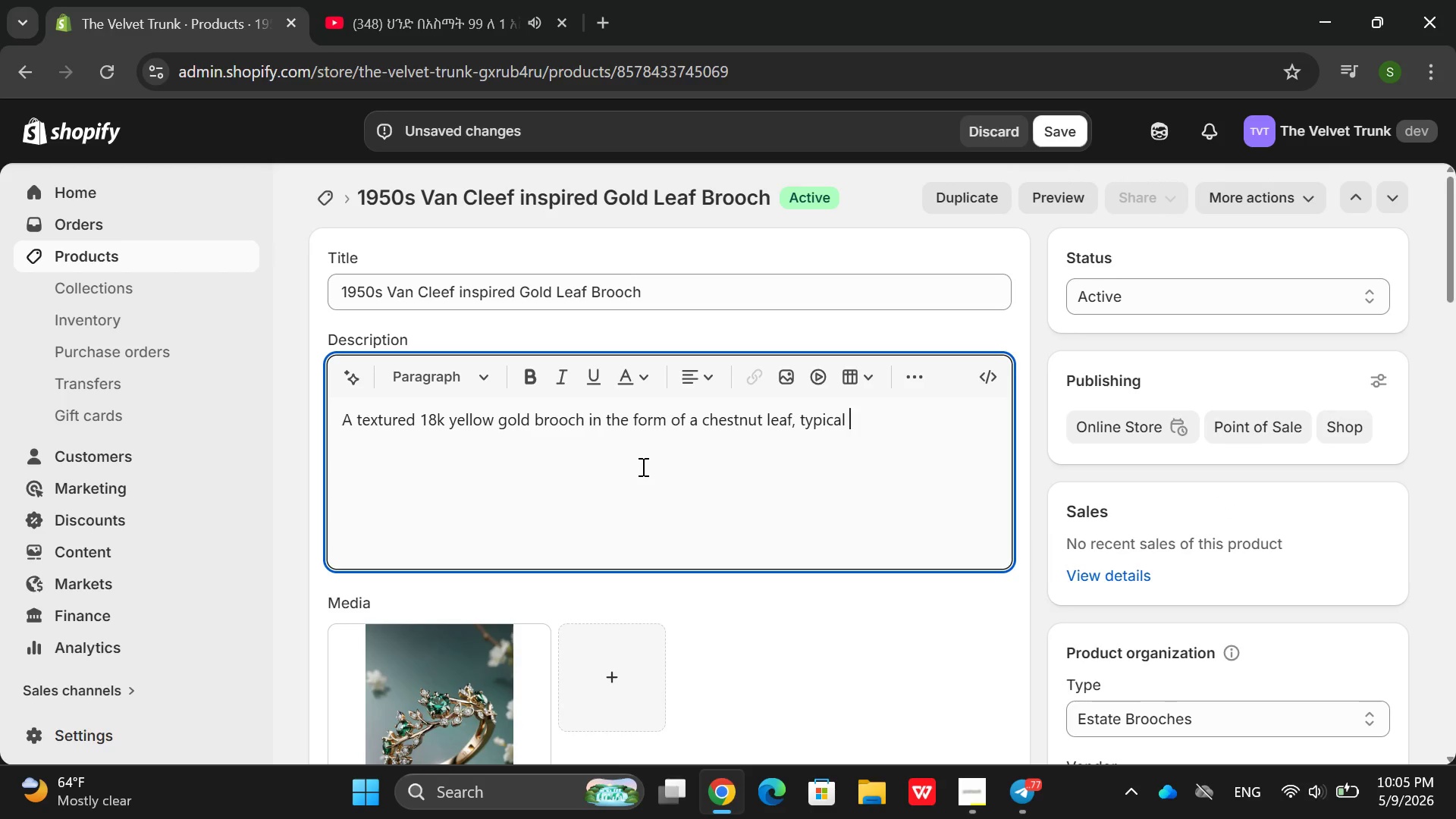 
hold_key(key=Backspace, duration=1.5)
 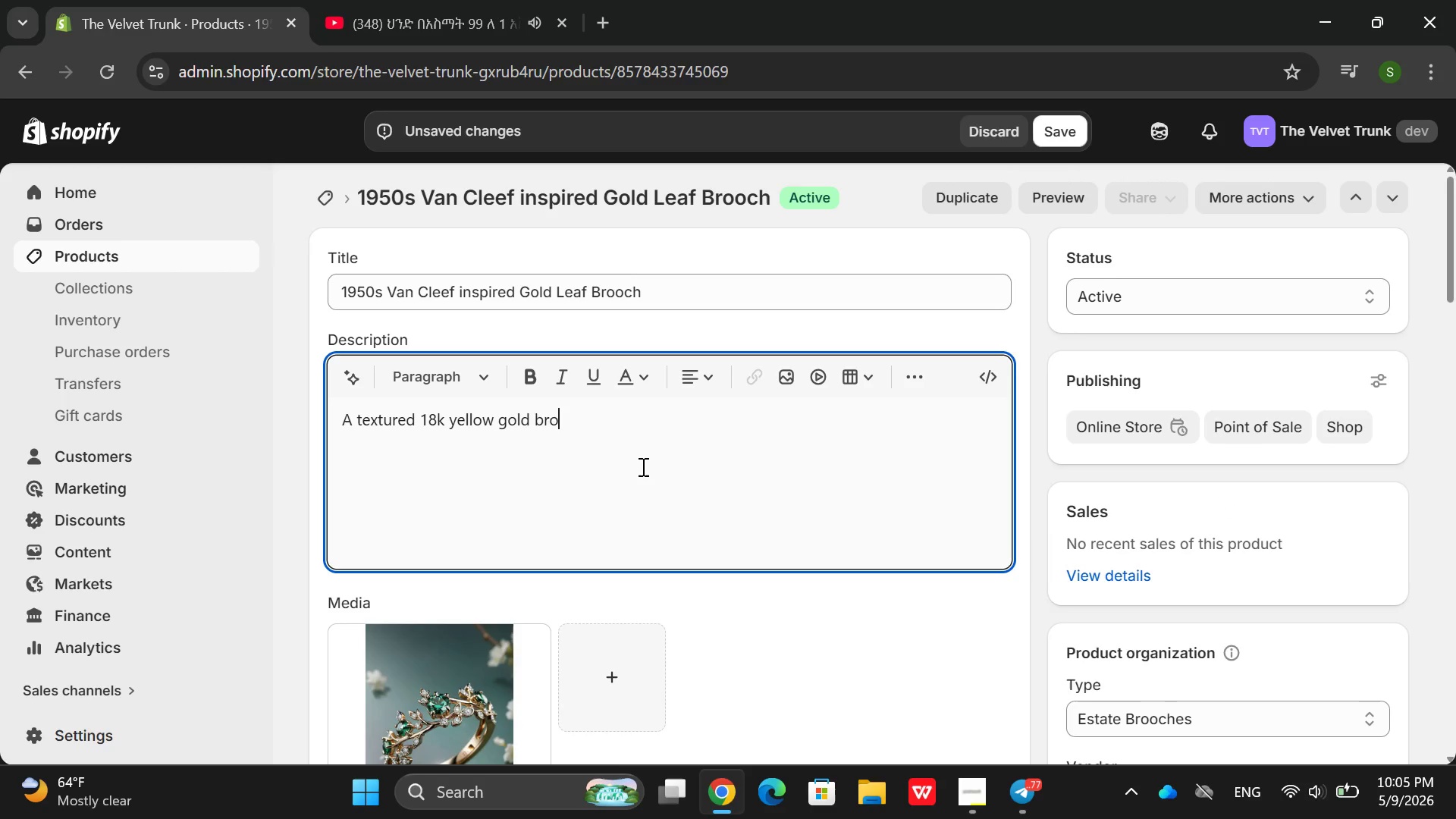 
hold_key(key=Backspace, duration=1.51)
 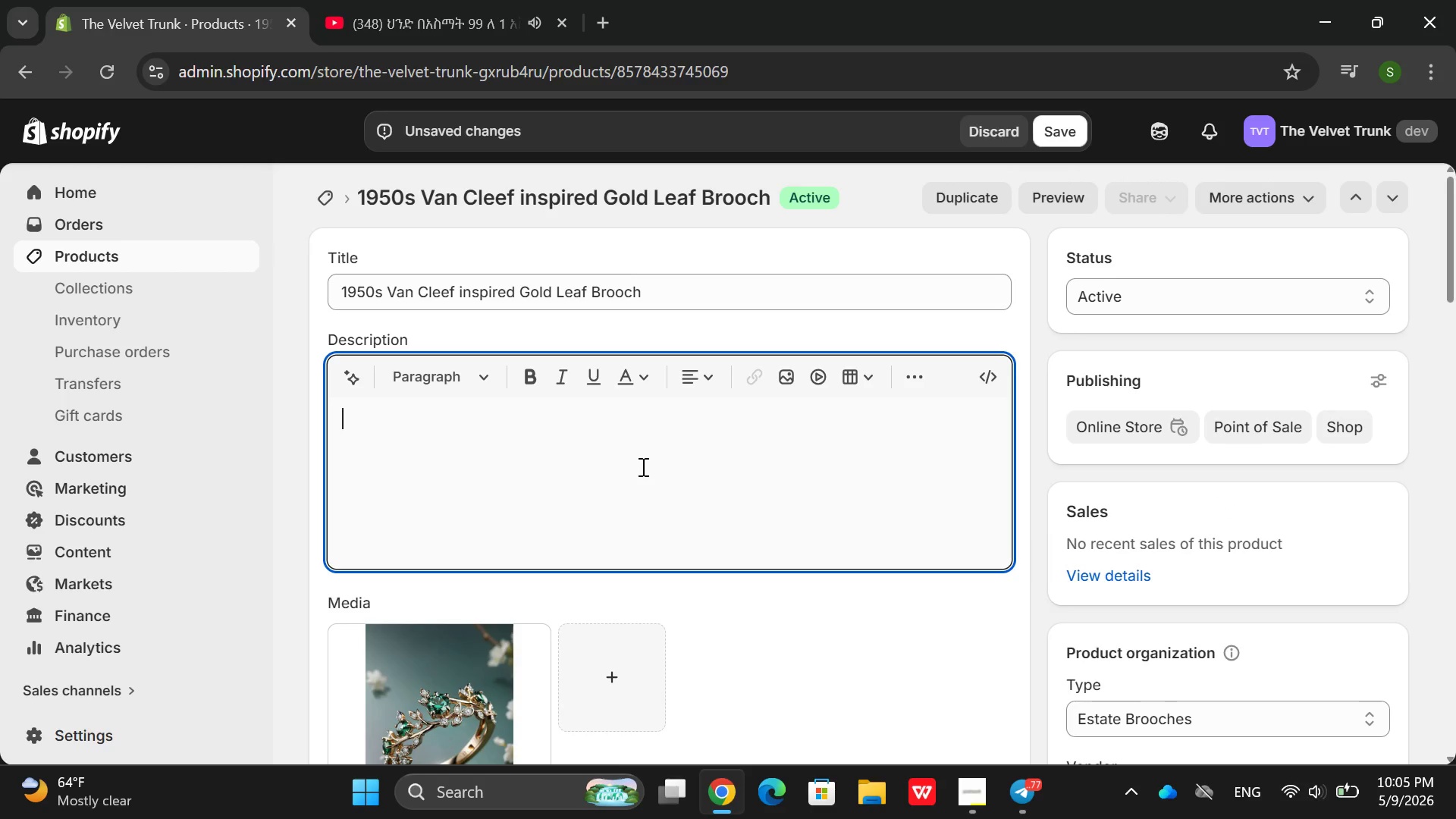 
key(Backspace)
 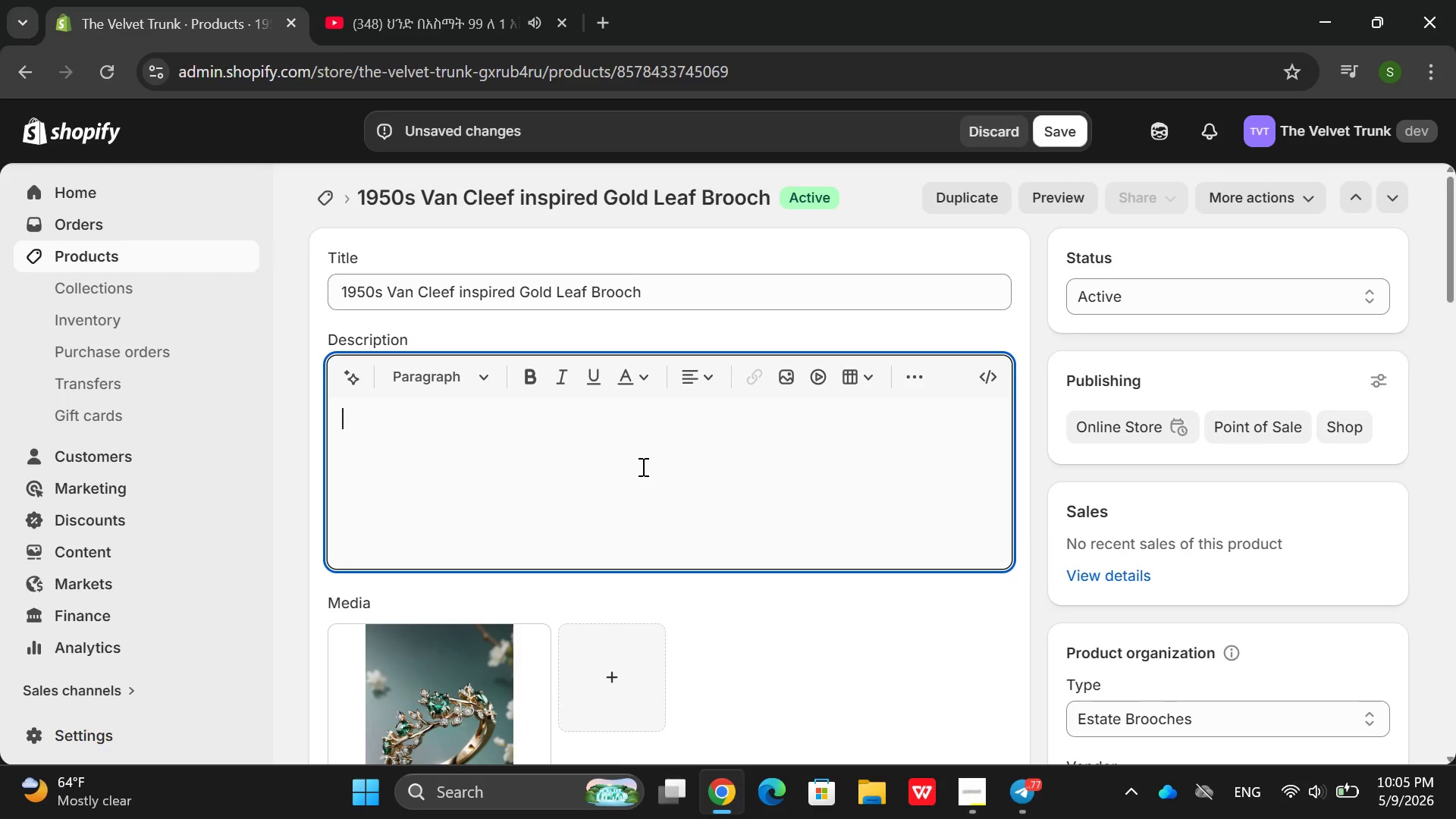 
key(Backspace)
 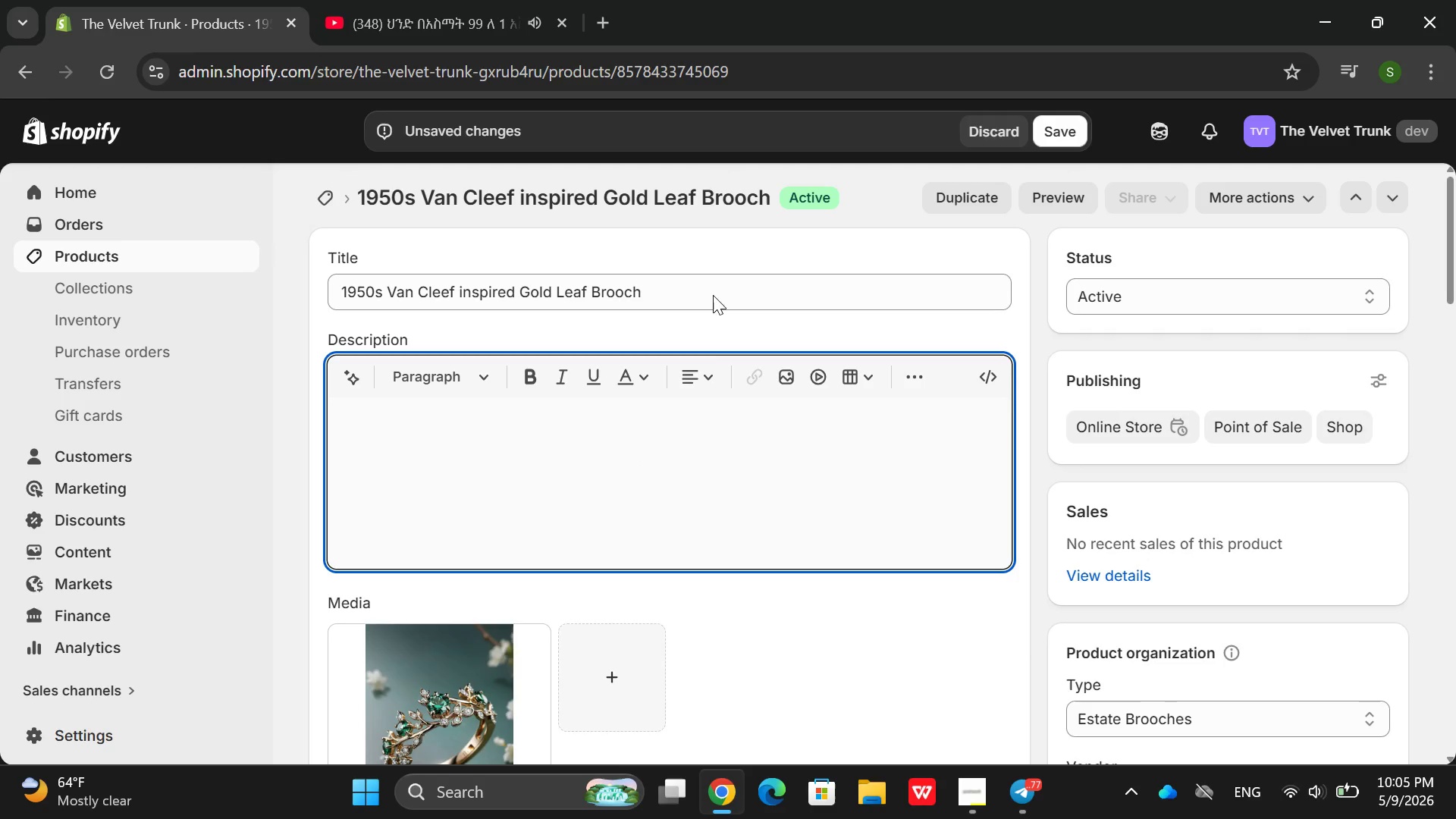 
double_click([666, 287])
 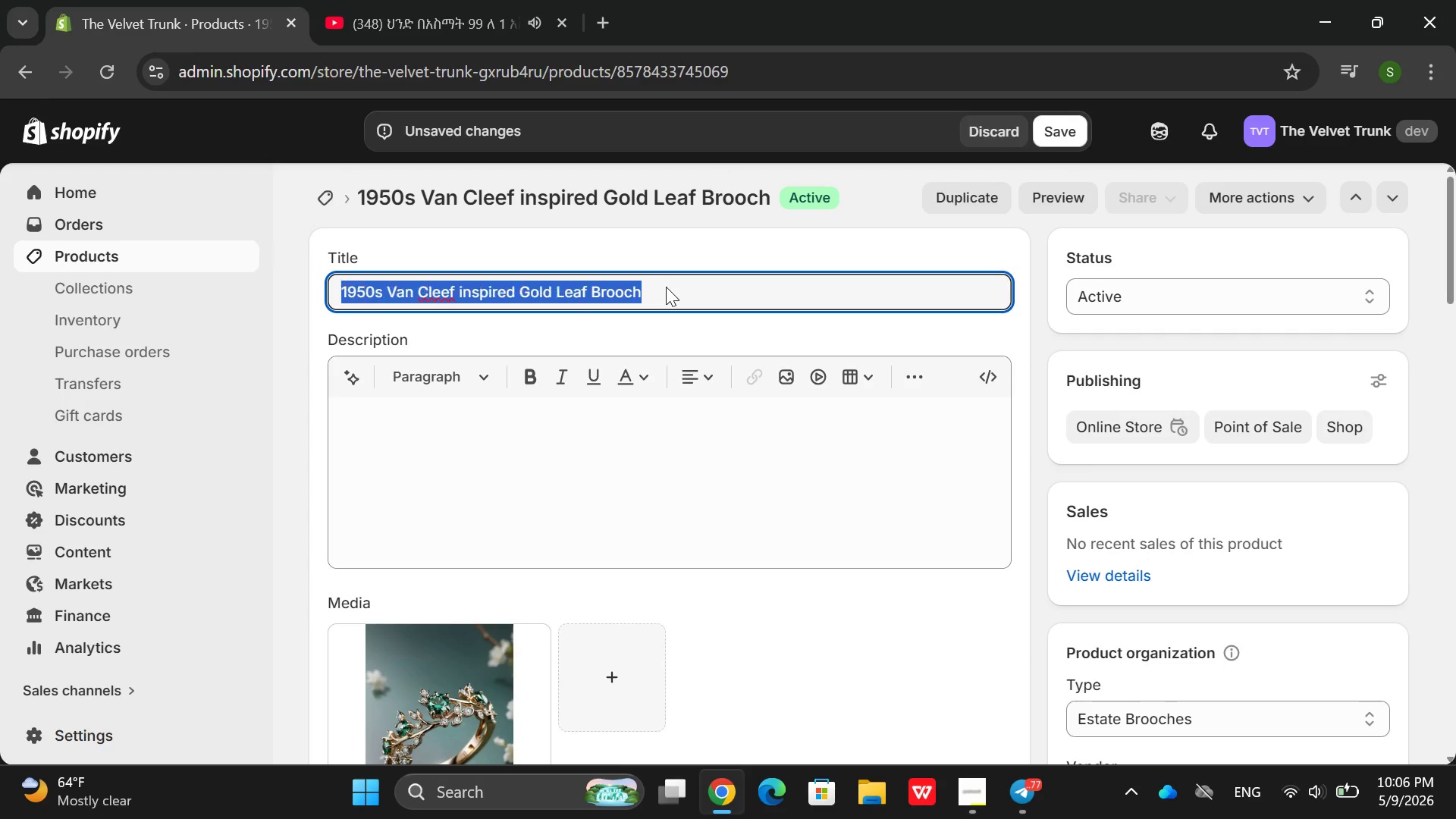 
triple_click([666, 287])
 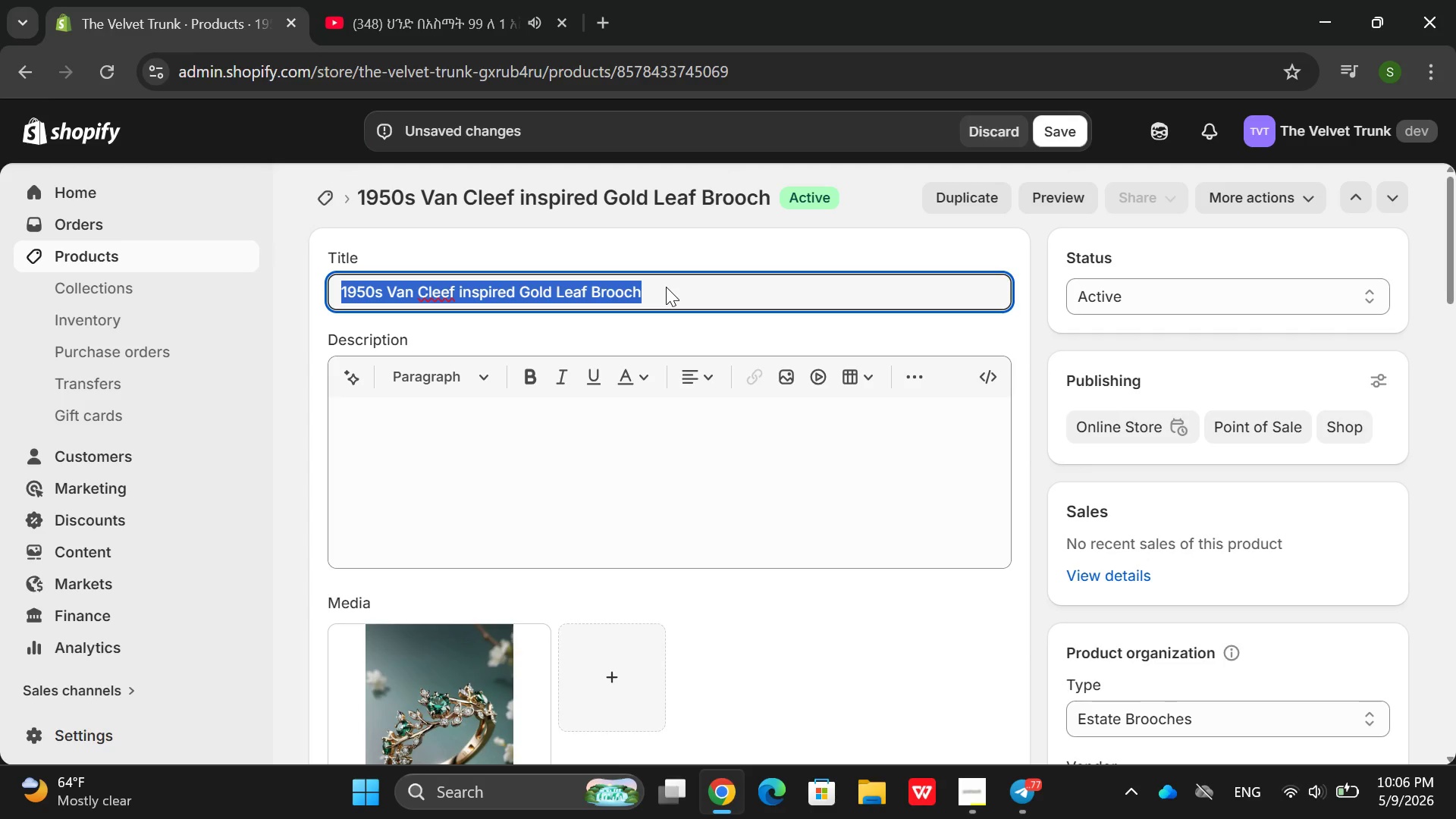 
key(Control+ControlLeft)
 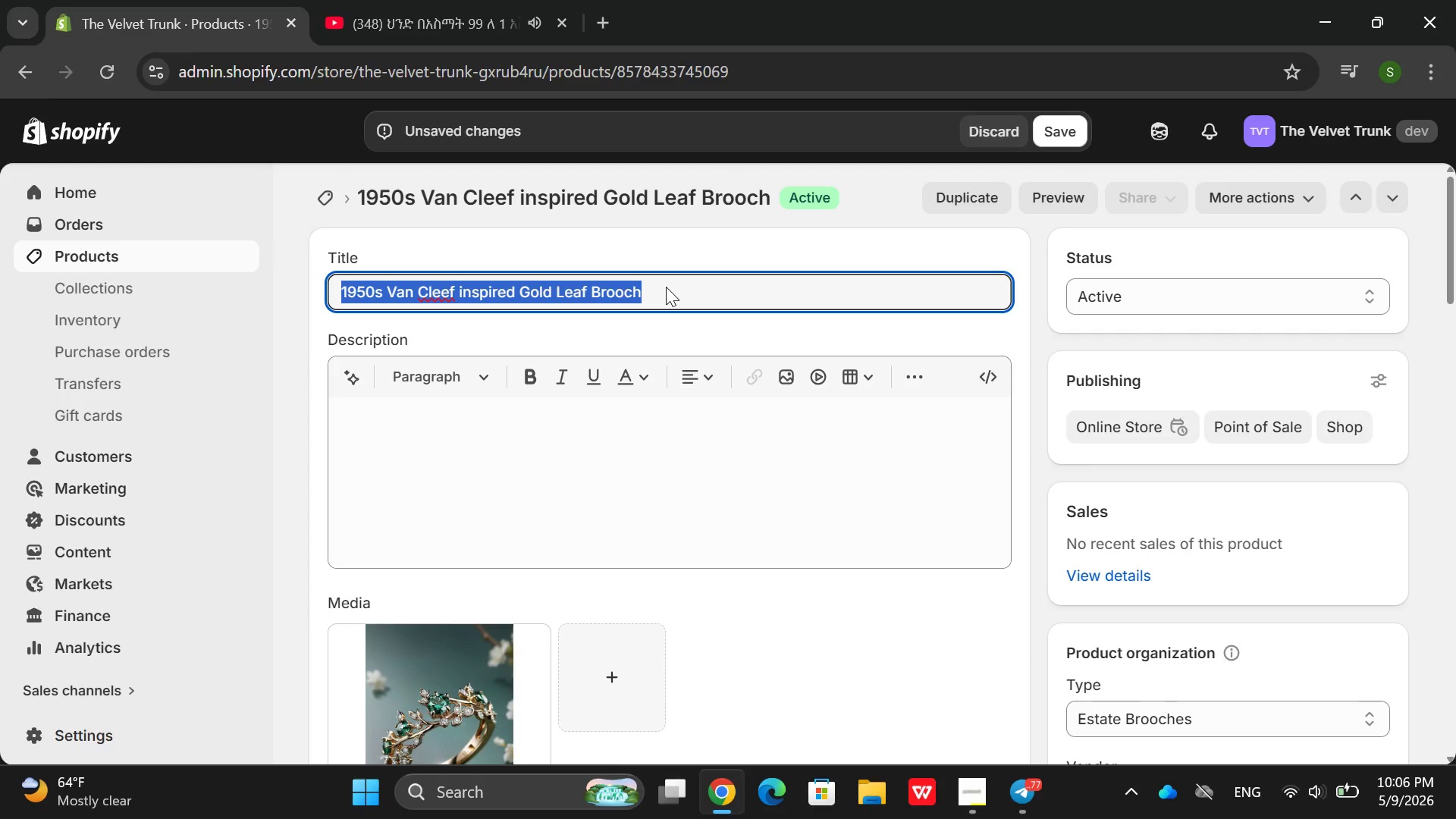 
key(Control+C)
 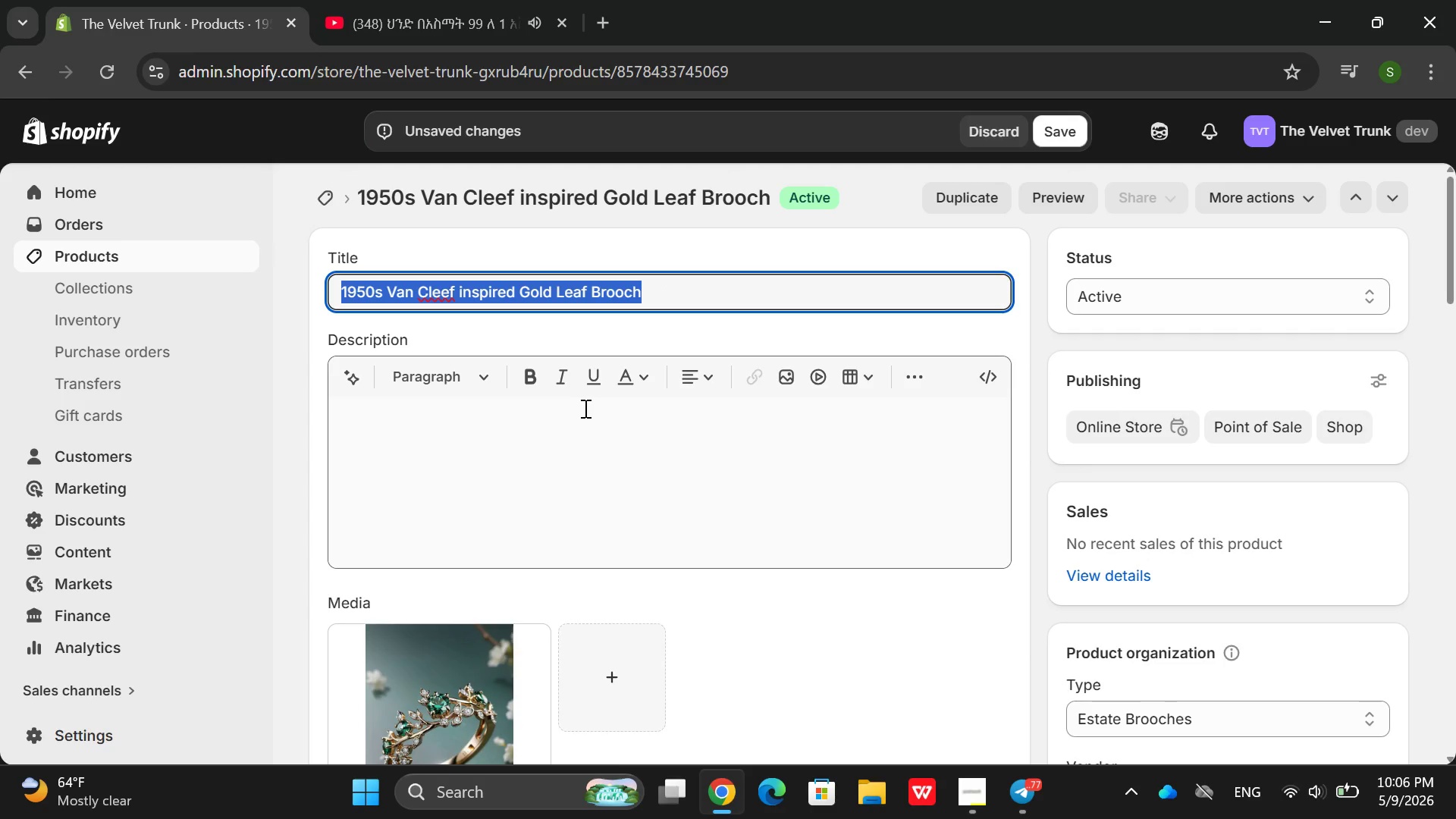 
left_click([584, 408])
 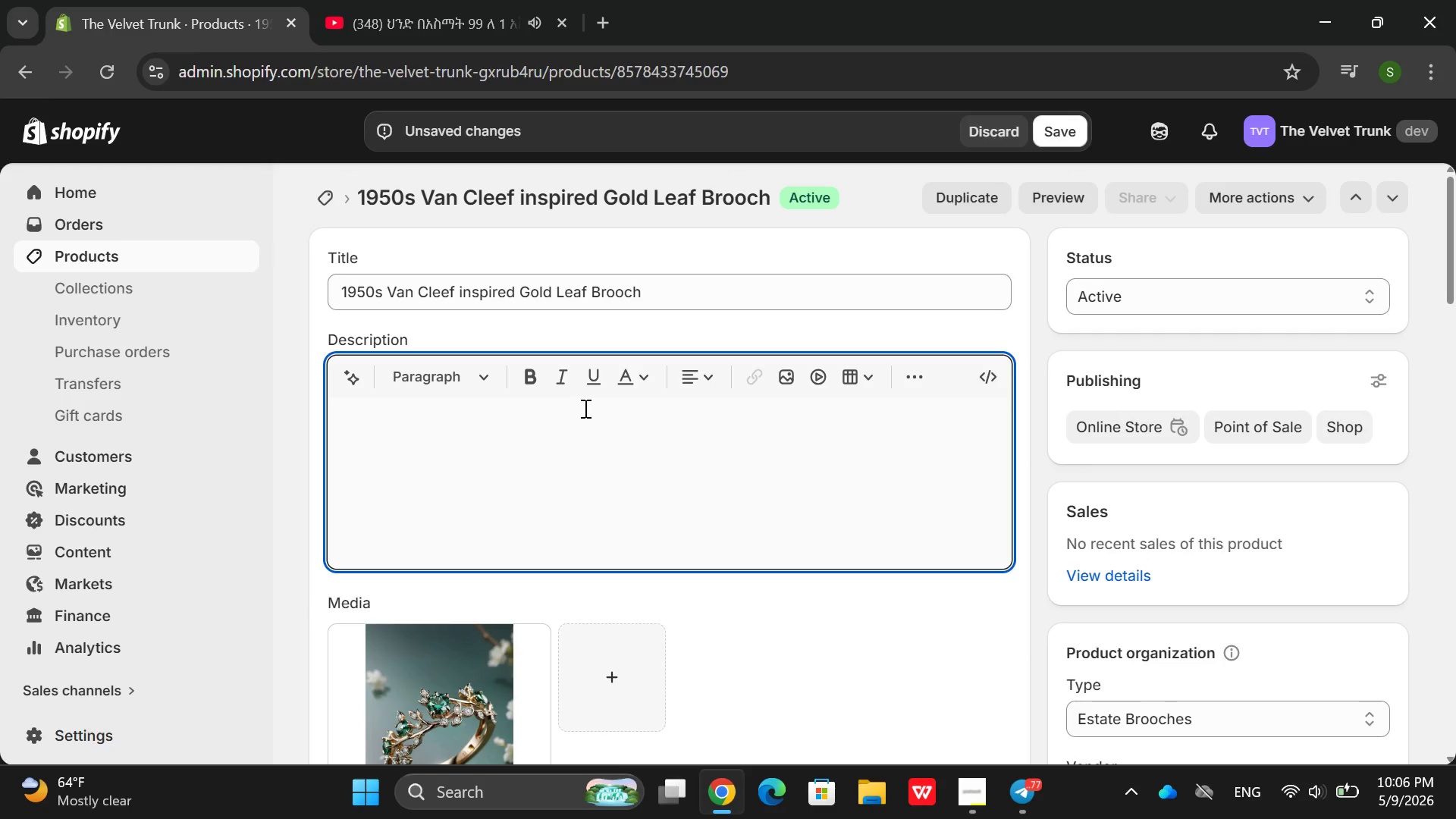 
key(Control+ControlLeft)
 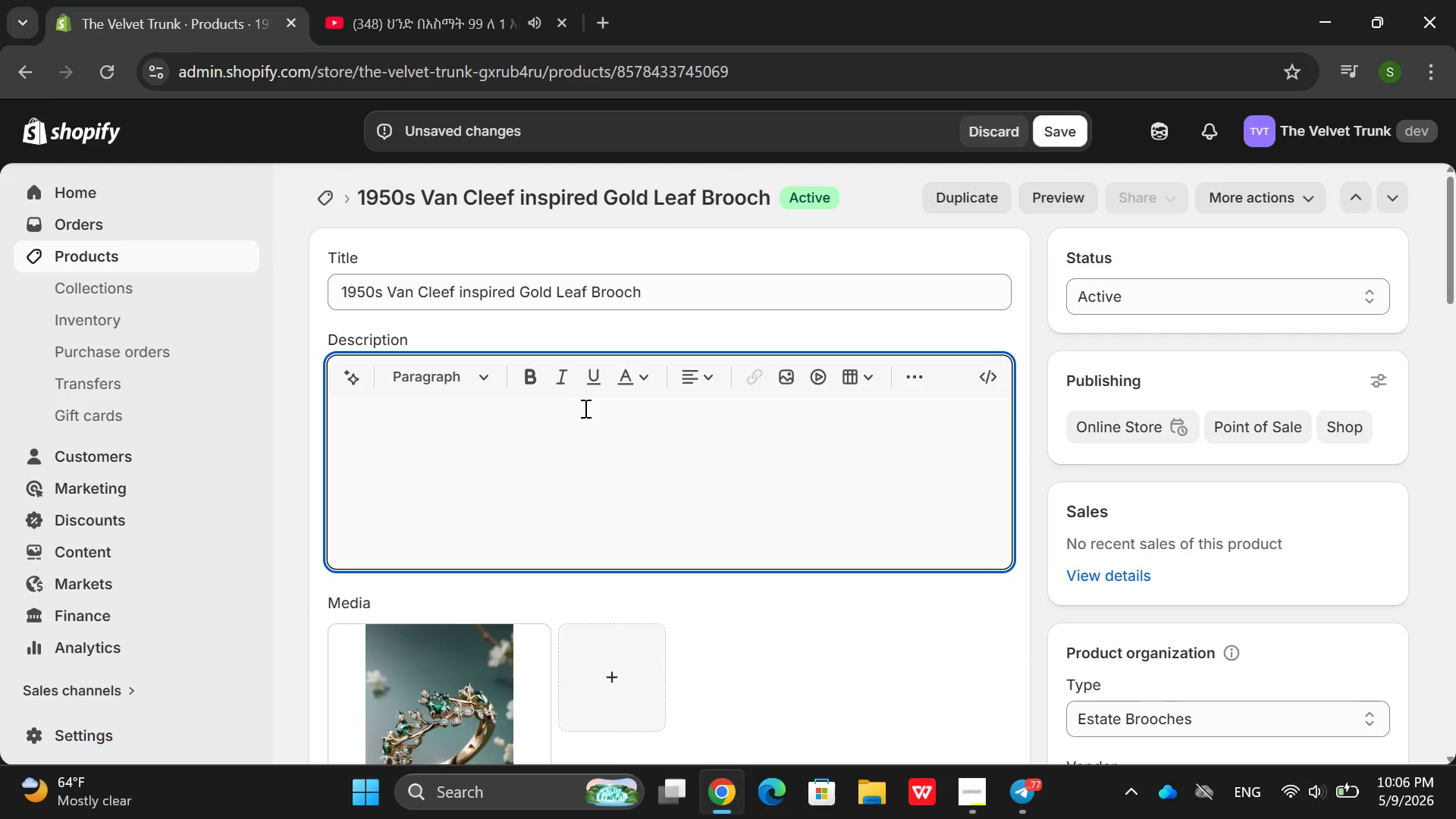 
key(Control+V)
 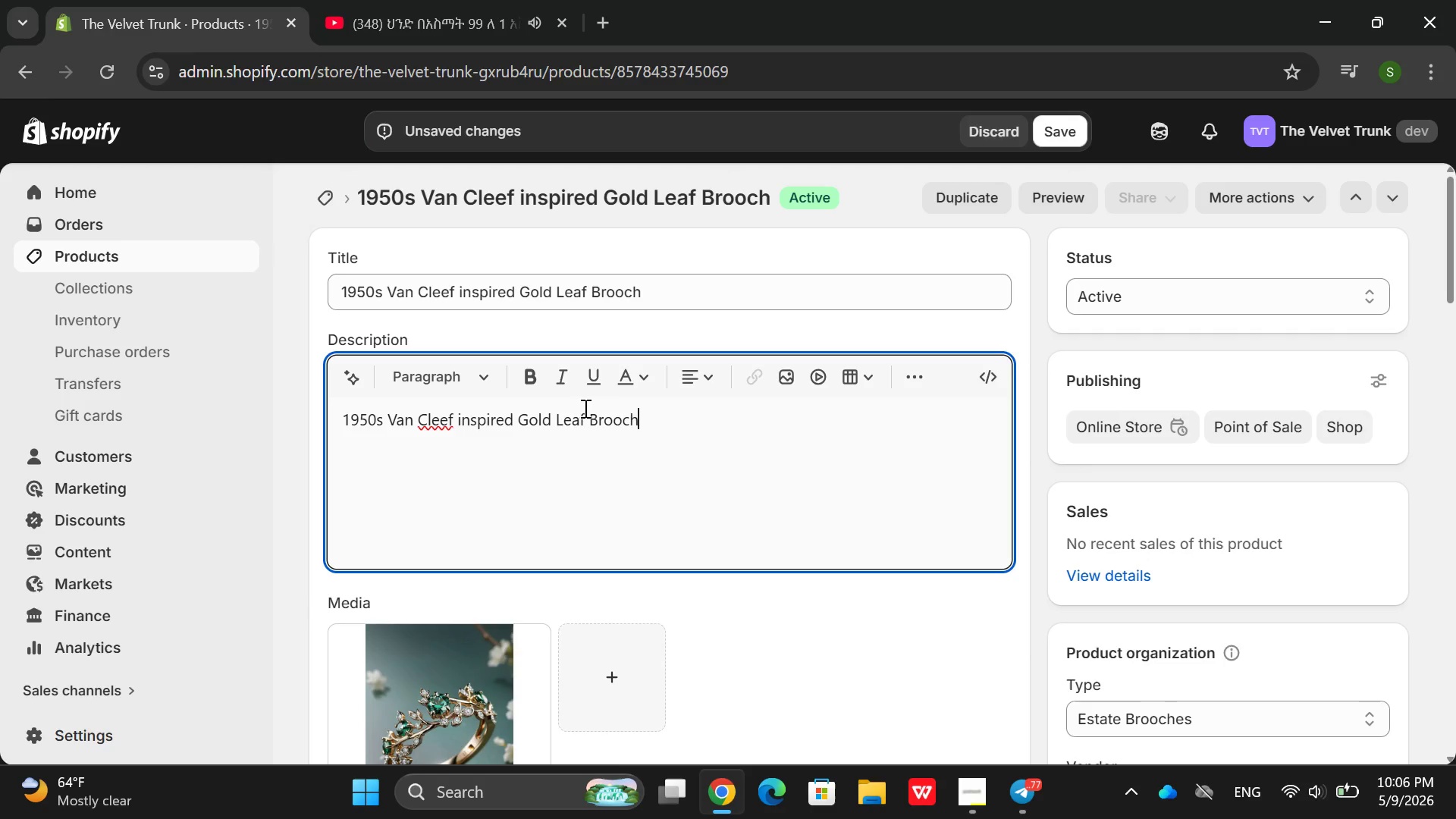 
key(Space)
 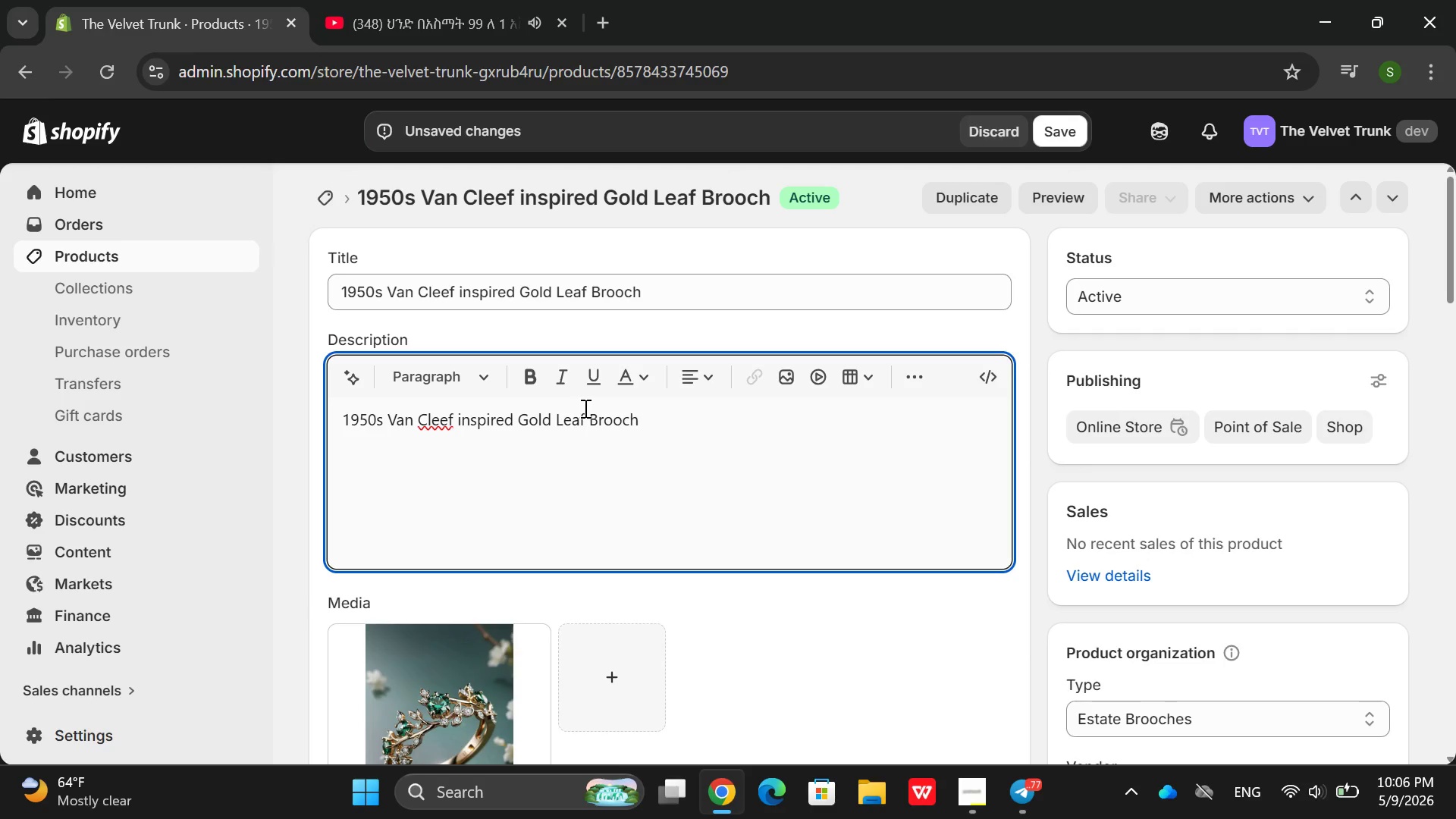 
key(Enter)
 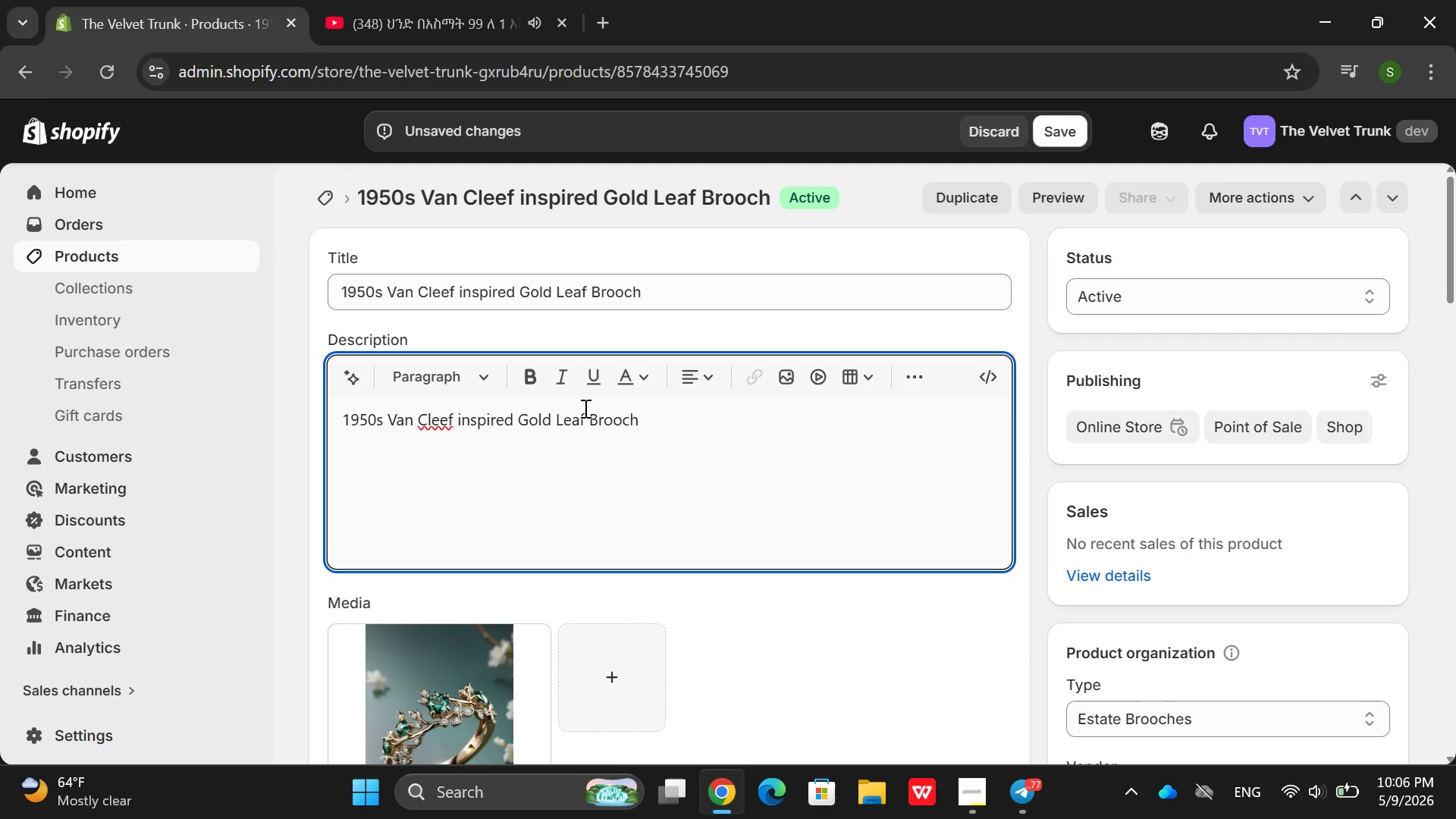 
wait(10.03)
 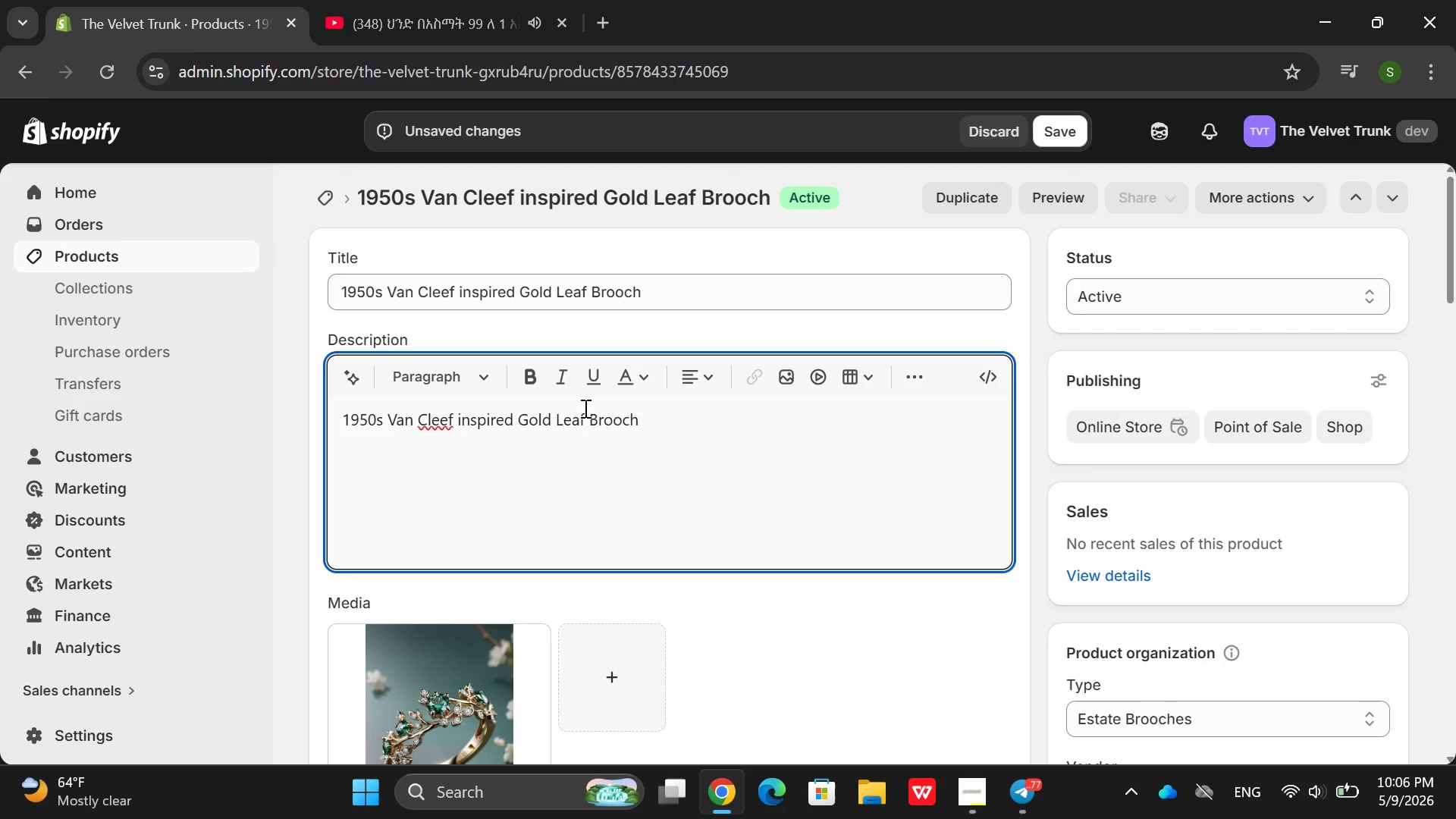 
type(1950)
 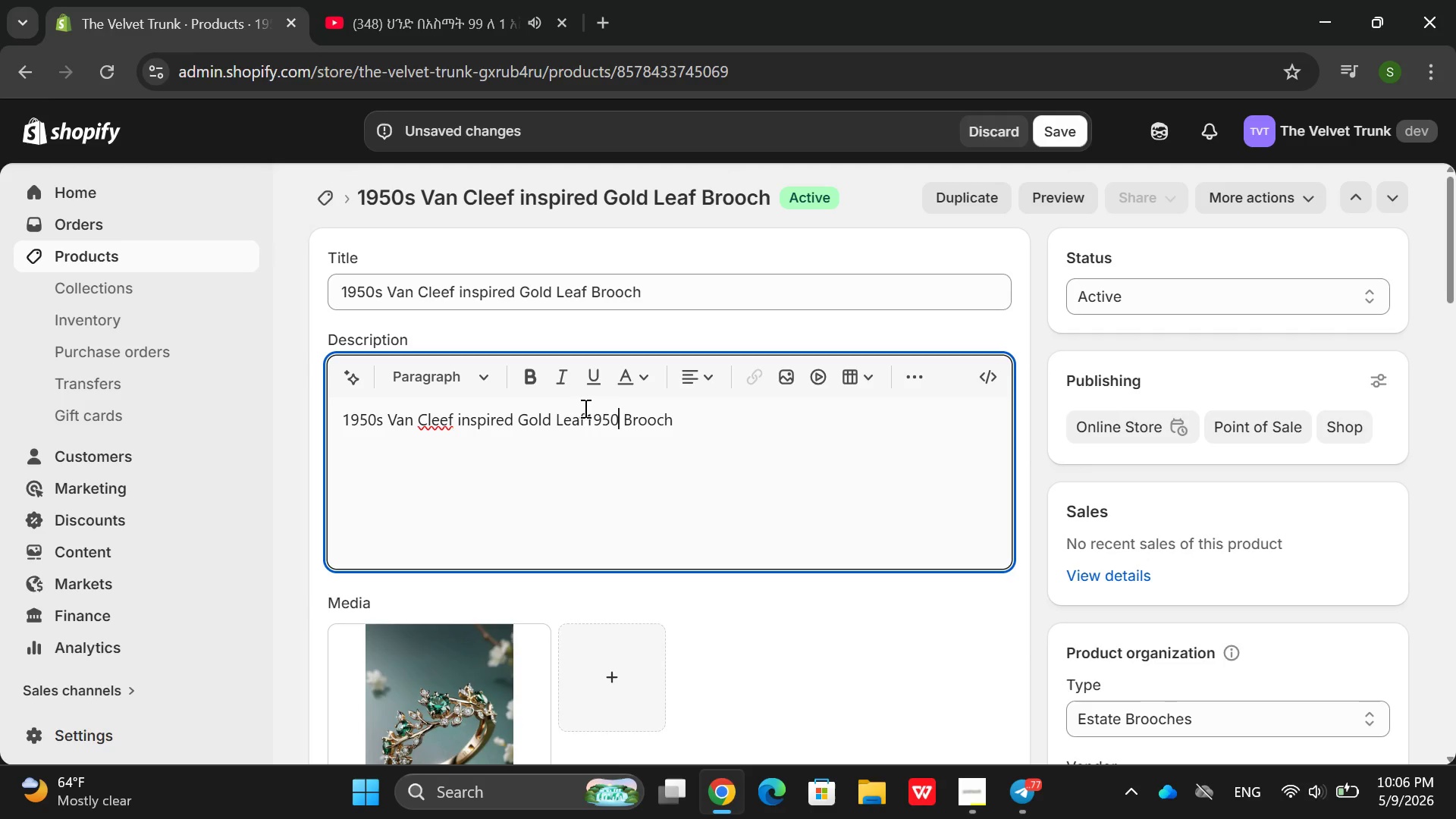 
left_click([584, 408])
 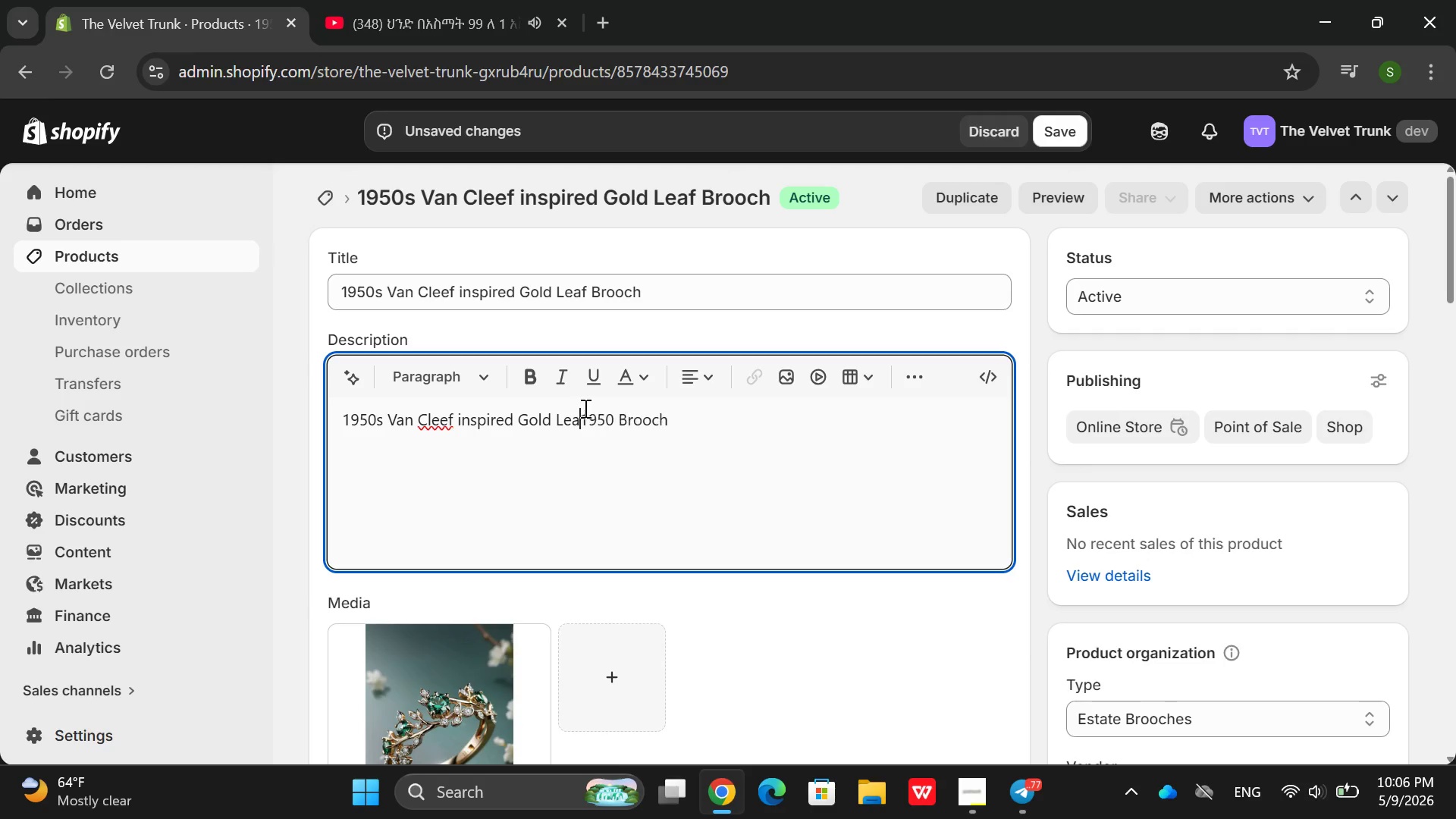 
key(Backspace)
 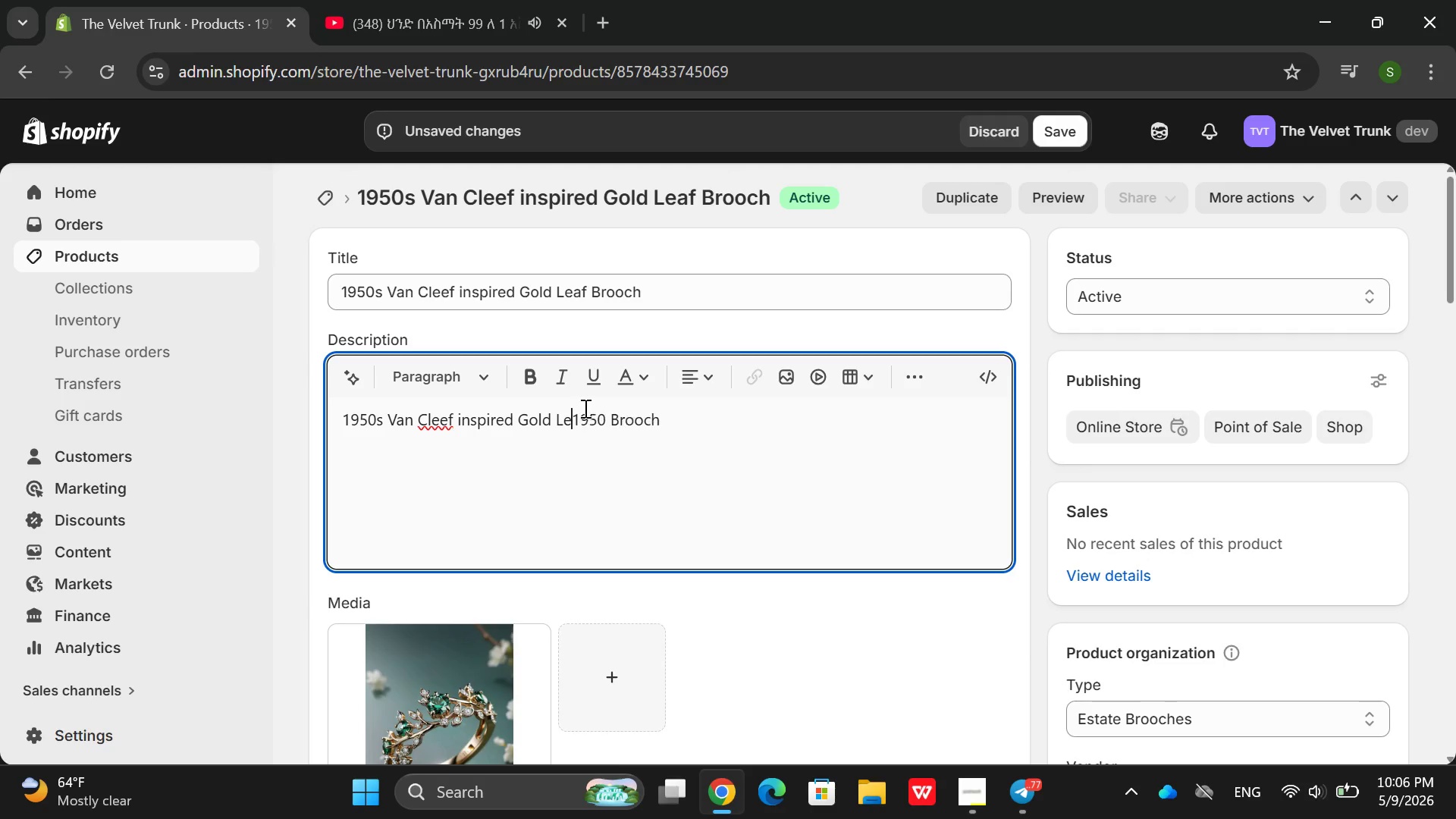 
key(Backspace)
 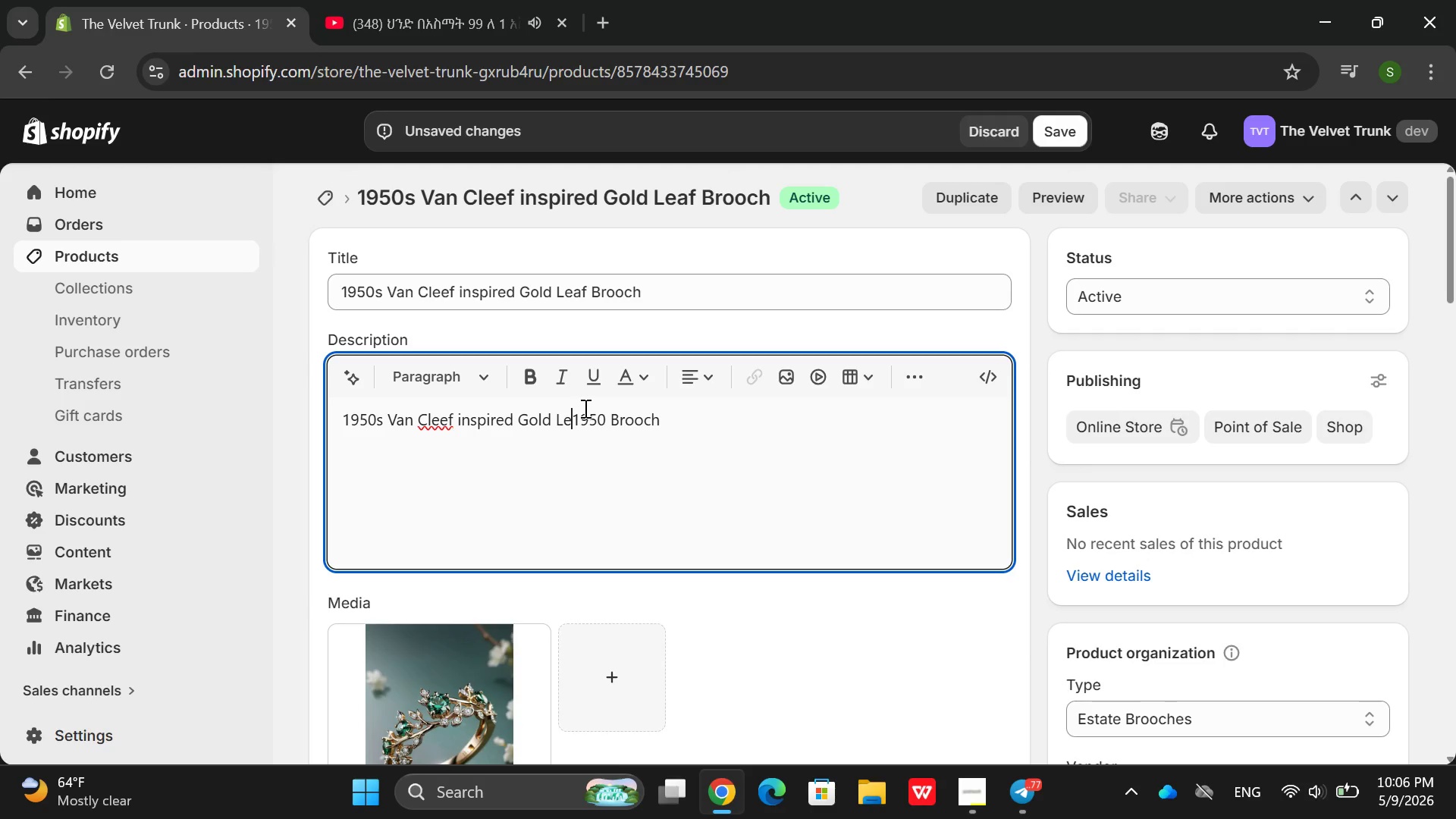 
left_click([584, 408])
 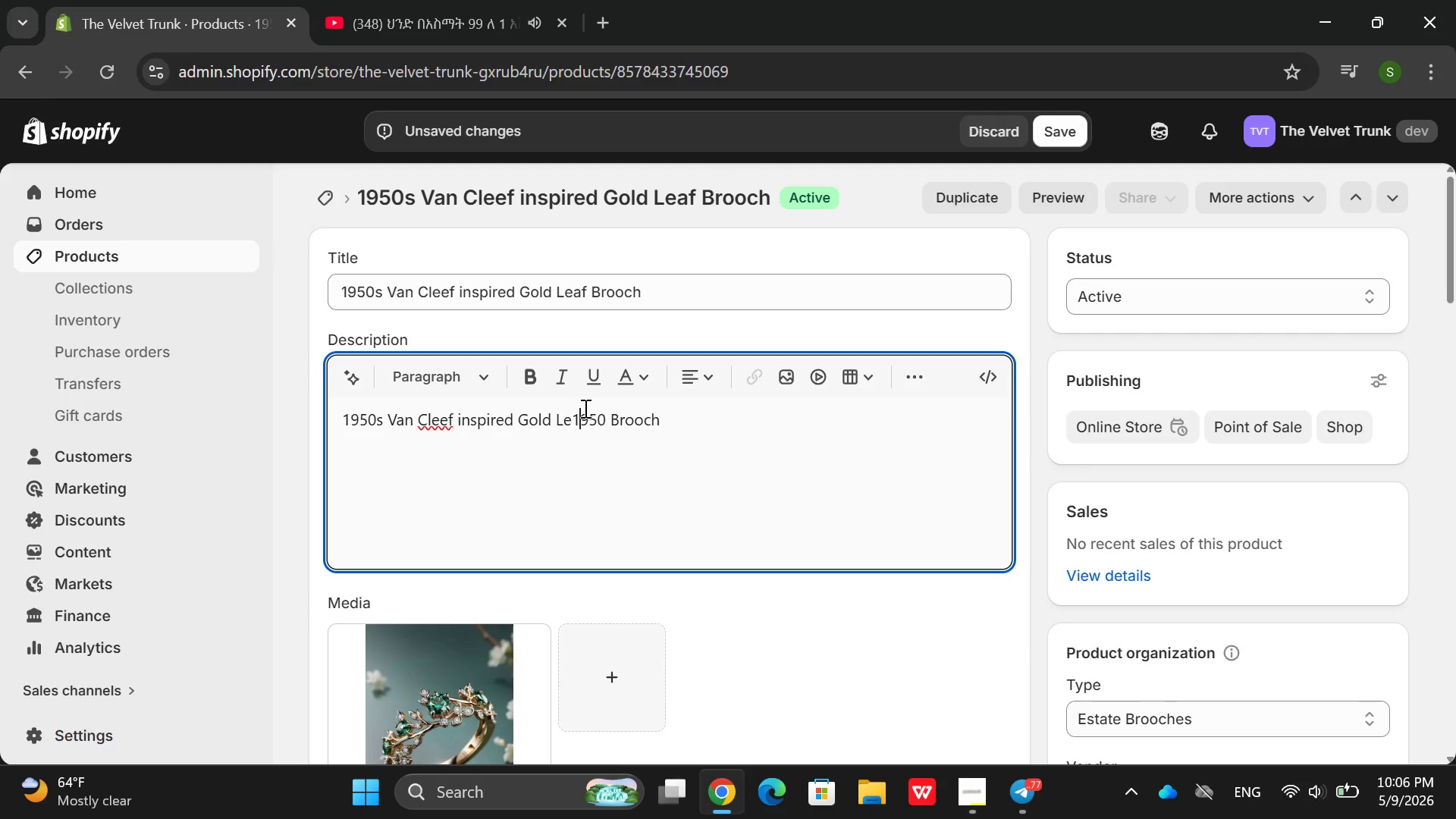 
key(Control+Z)
 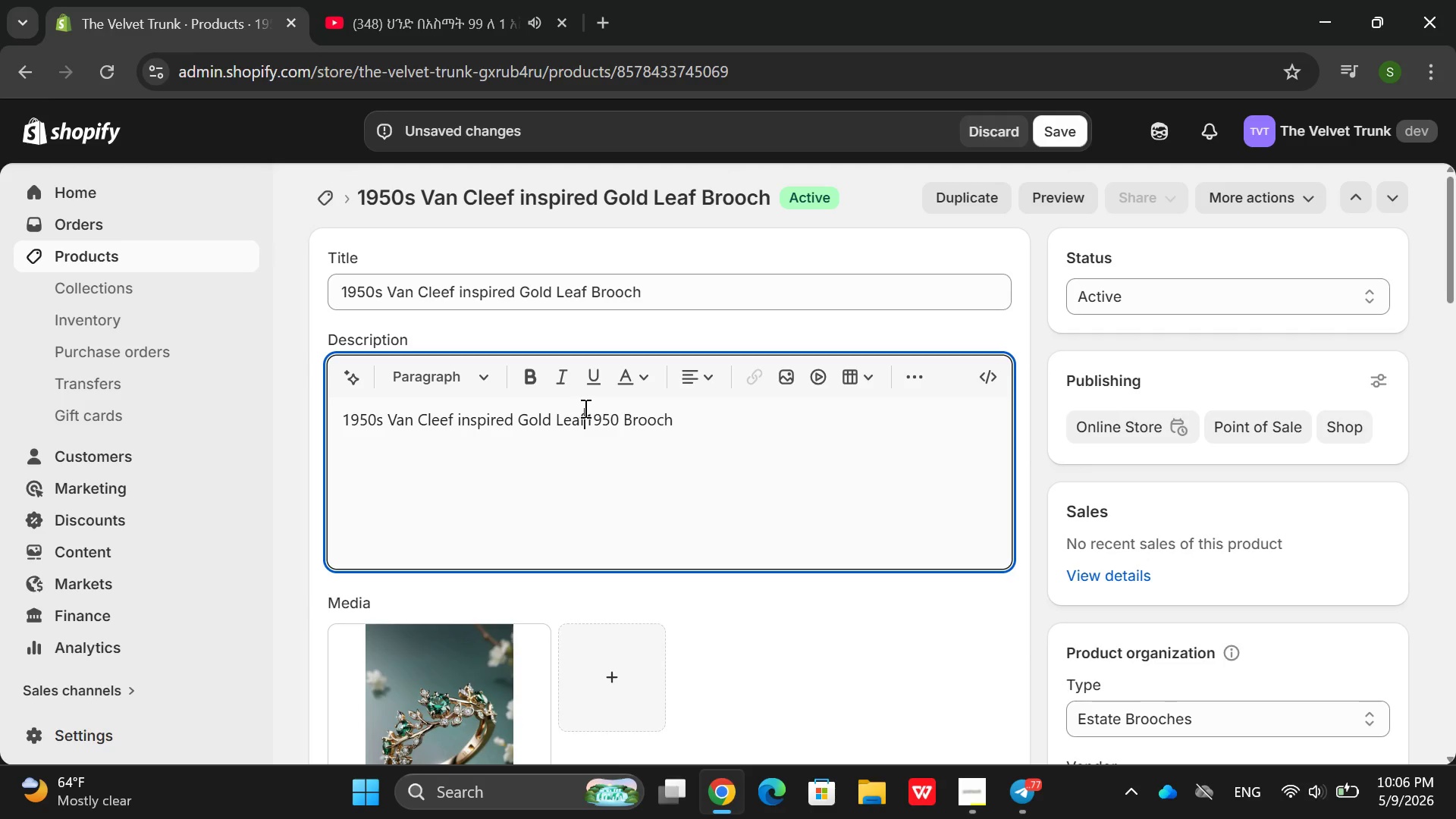 
left_click([584, 408])
 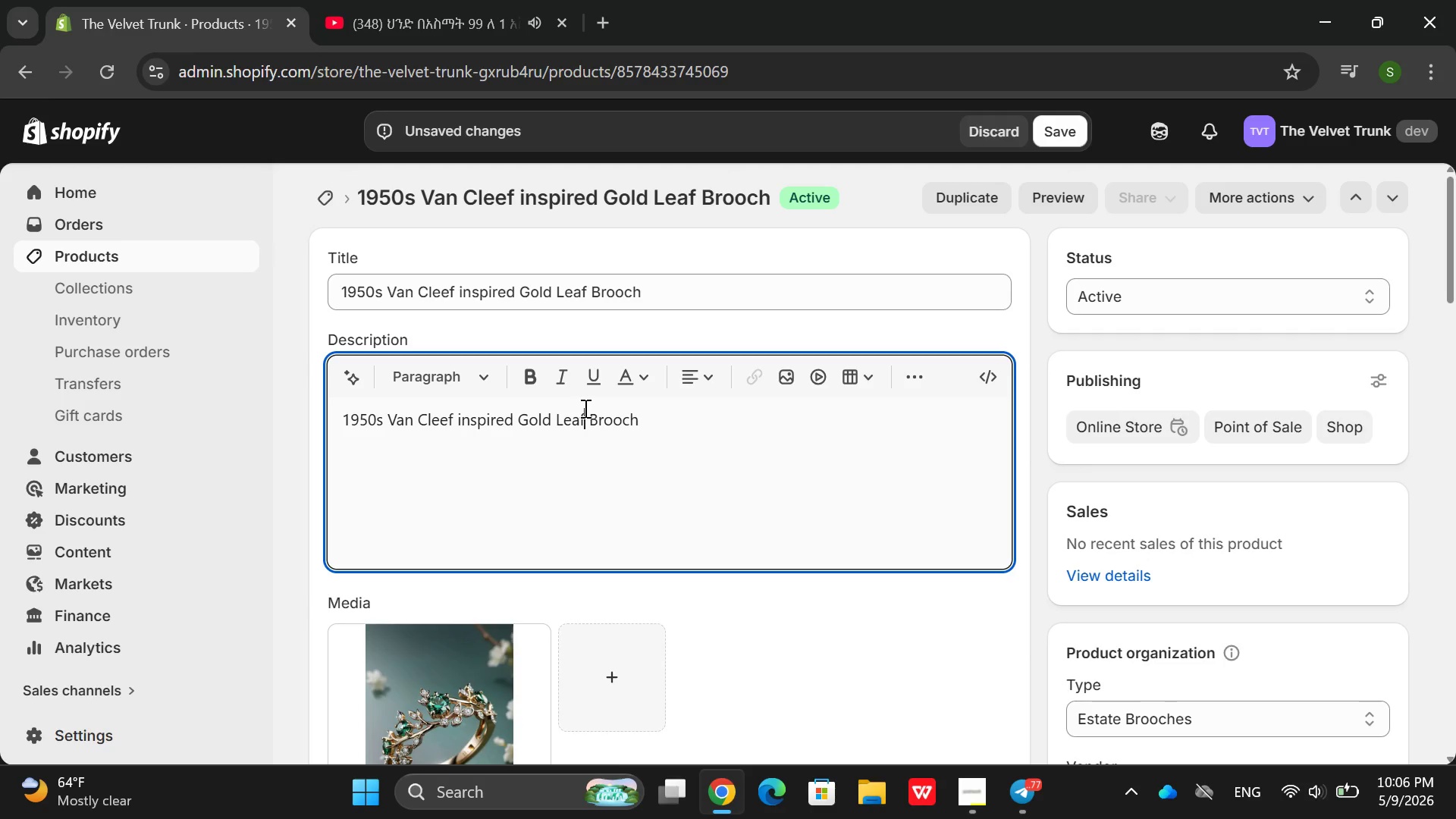 
key(Control+Z)
 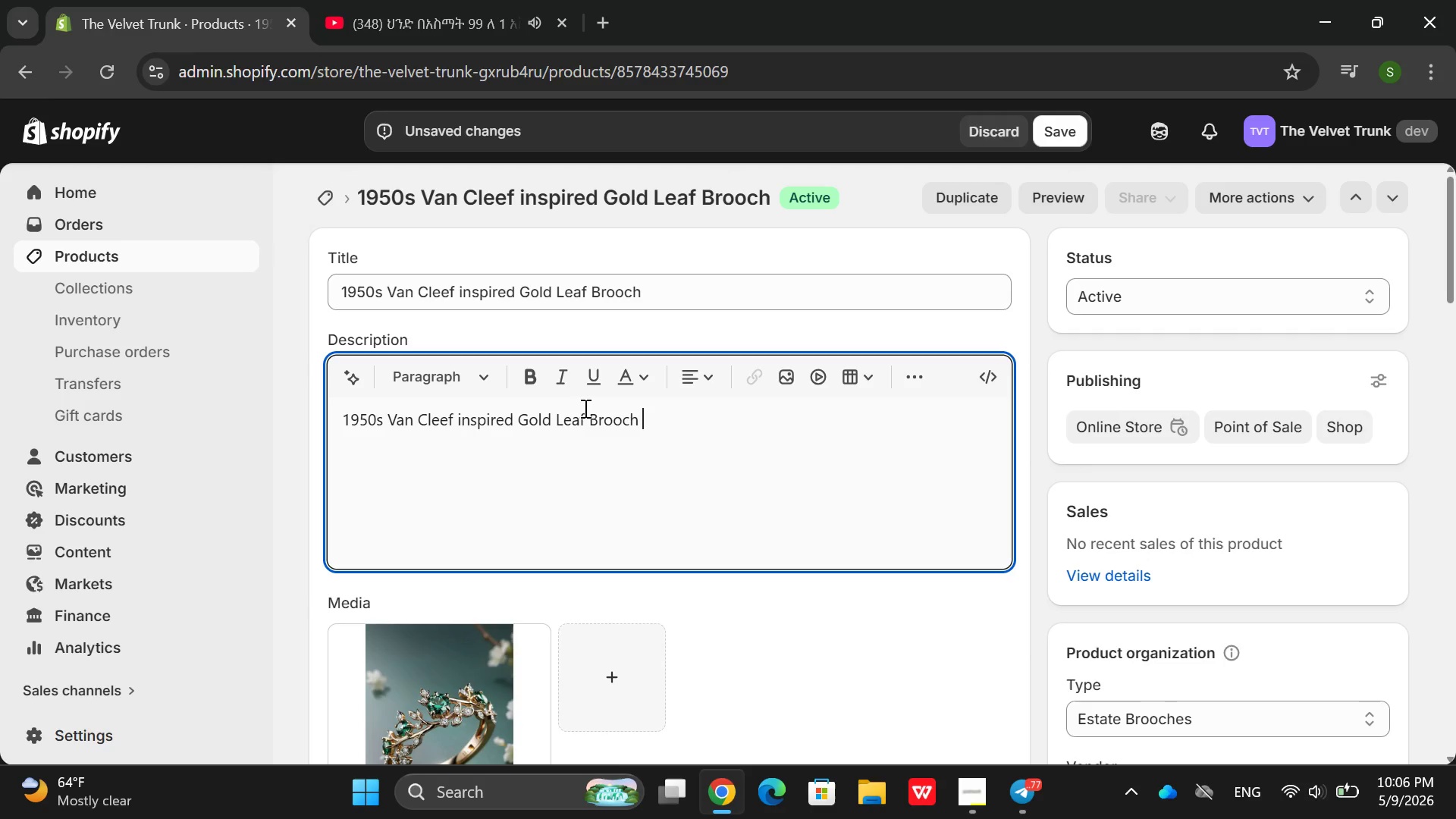 
key(Control+Z)
 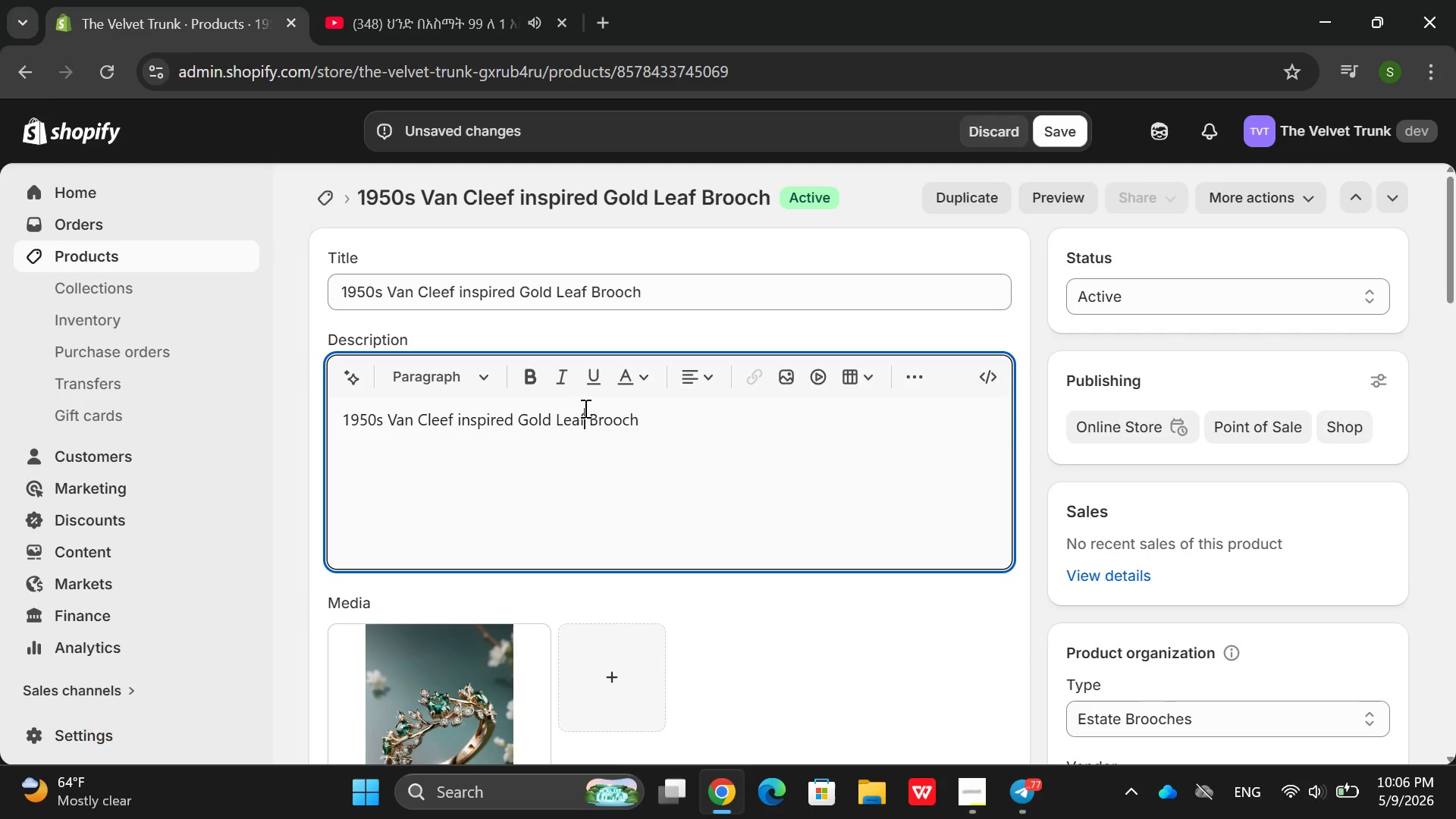 
left_click_drag(start_coordinate=[584, 408], to_coordinate=[657, 432])
 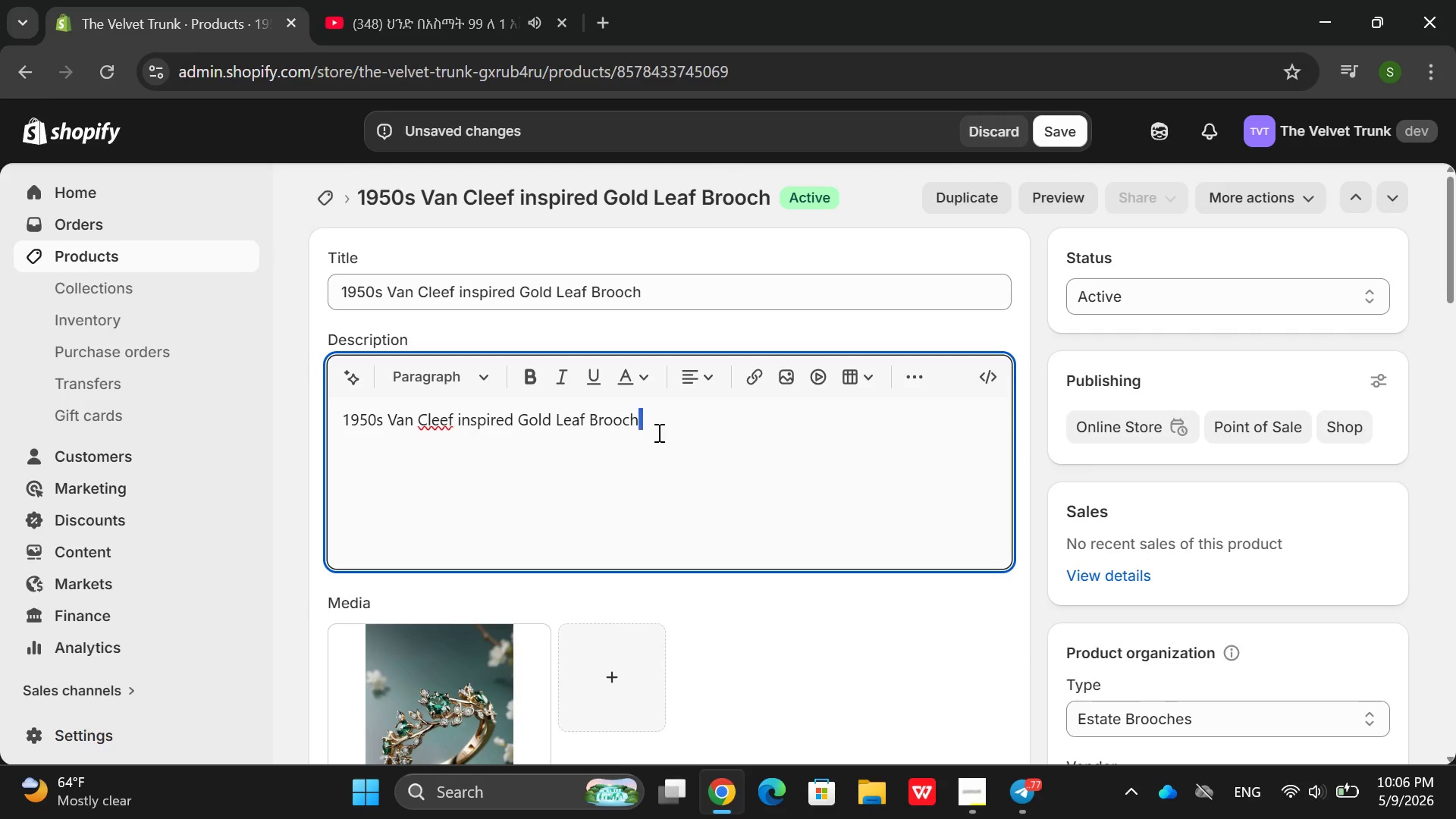 
double_click([657, 432])
 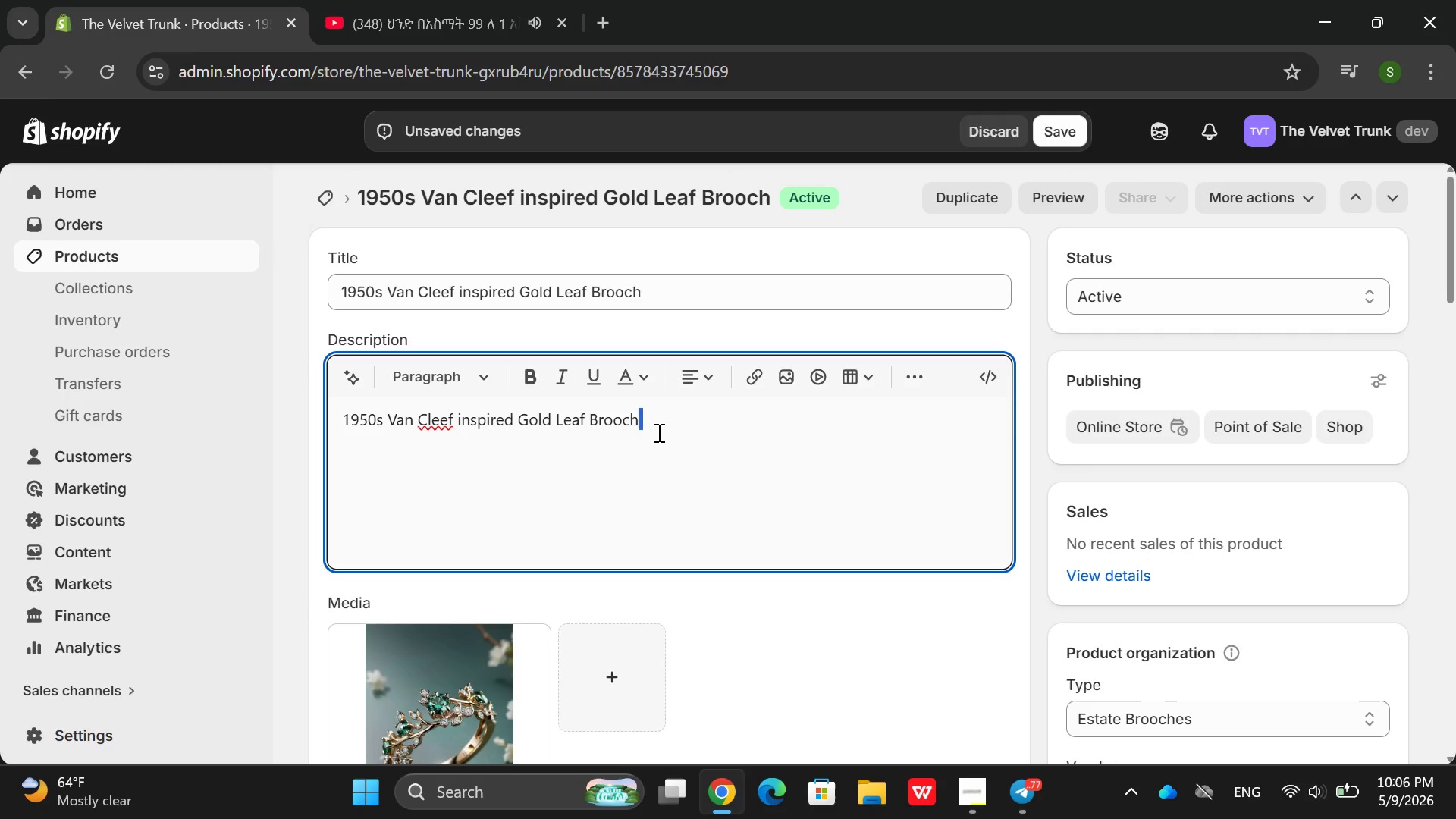 
key(Enter)
 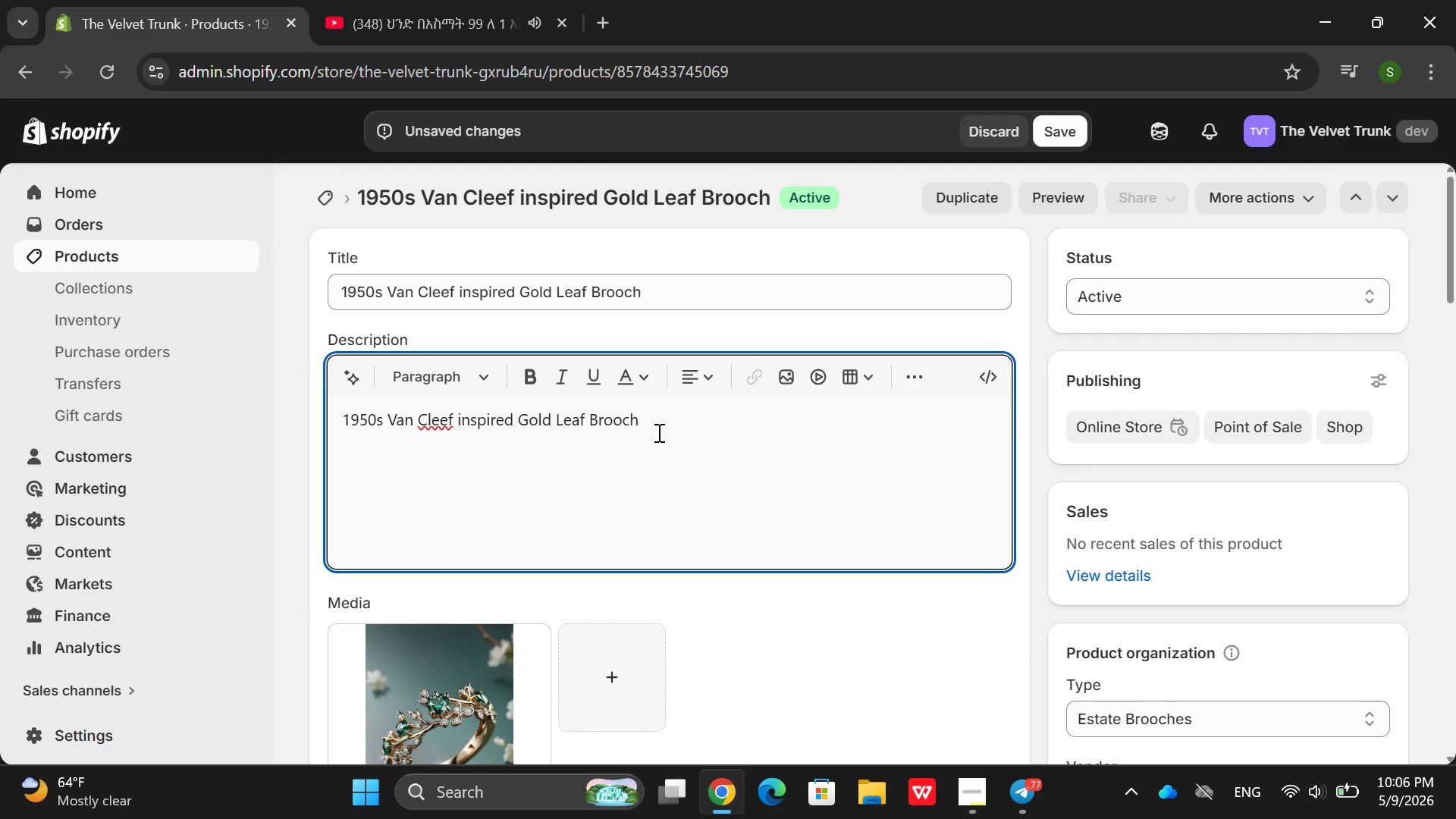 
type(195-)
key(Backspace)
type(0 naturaist design )
key(Backspace)
type(,)
 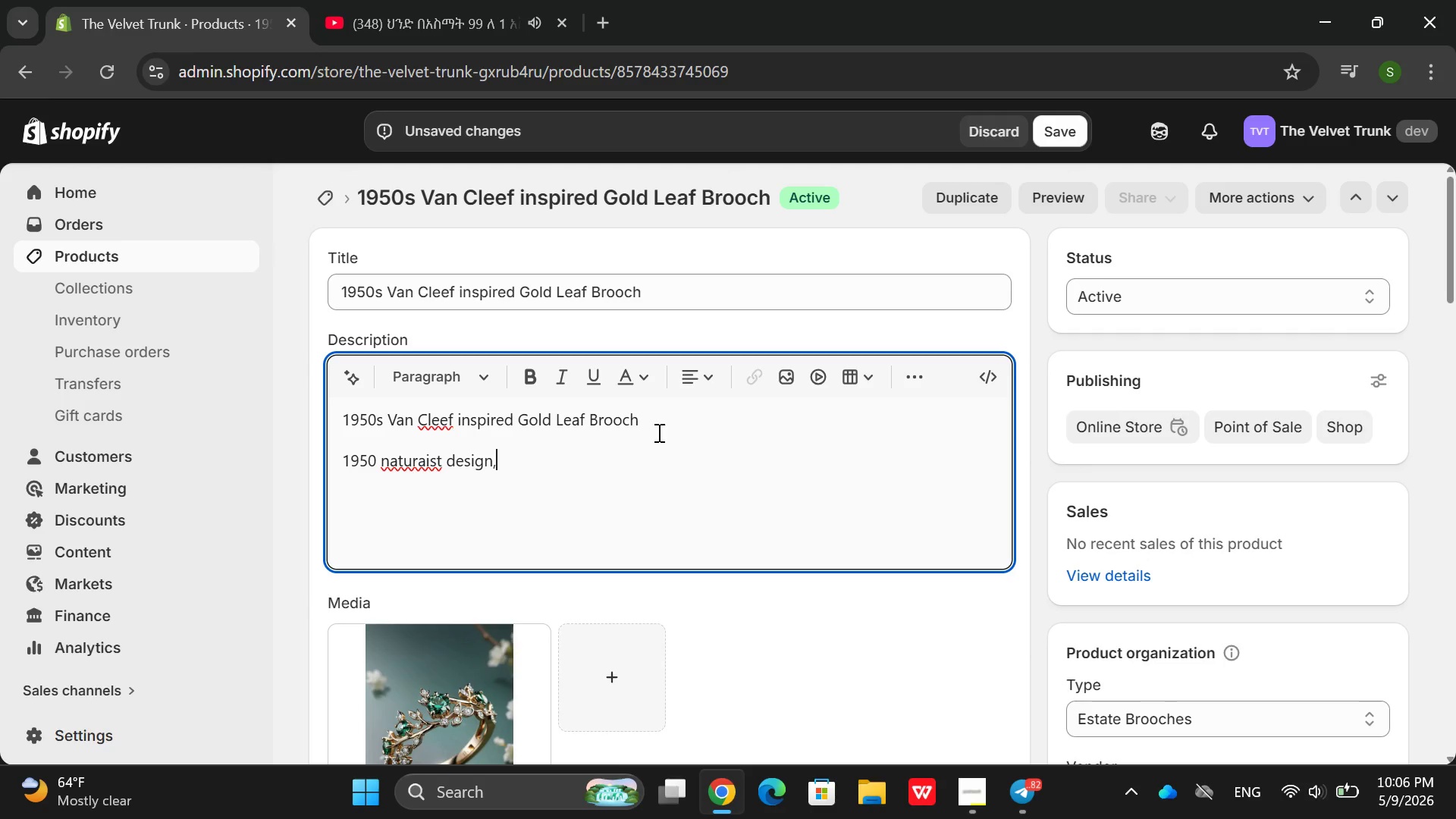 
double_click([657, 432])
 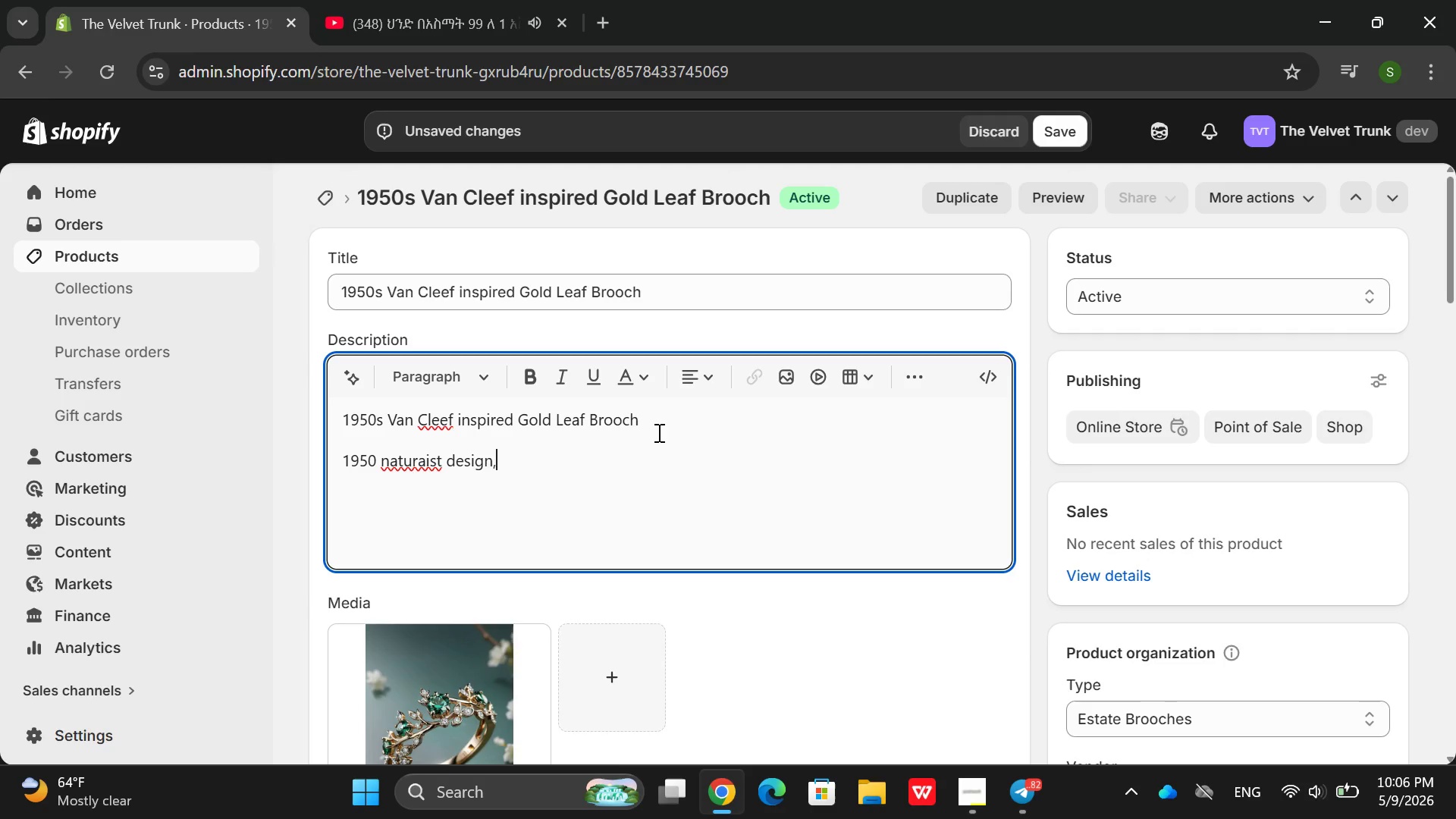 
left_click_drag(start_coordinate=[657, 432], to_coordinate=[974, 802])
 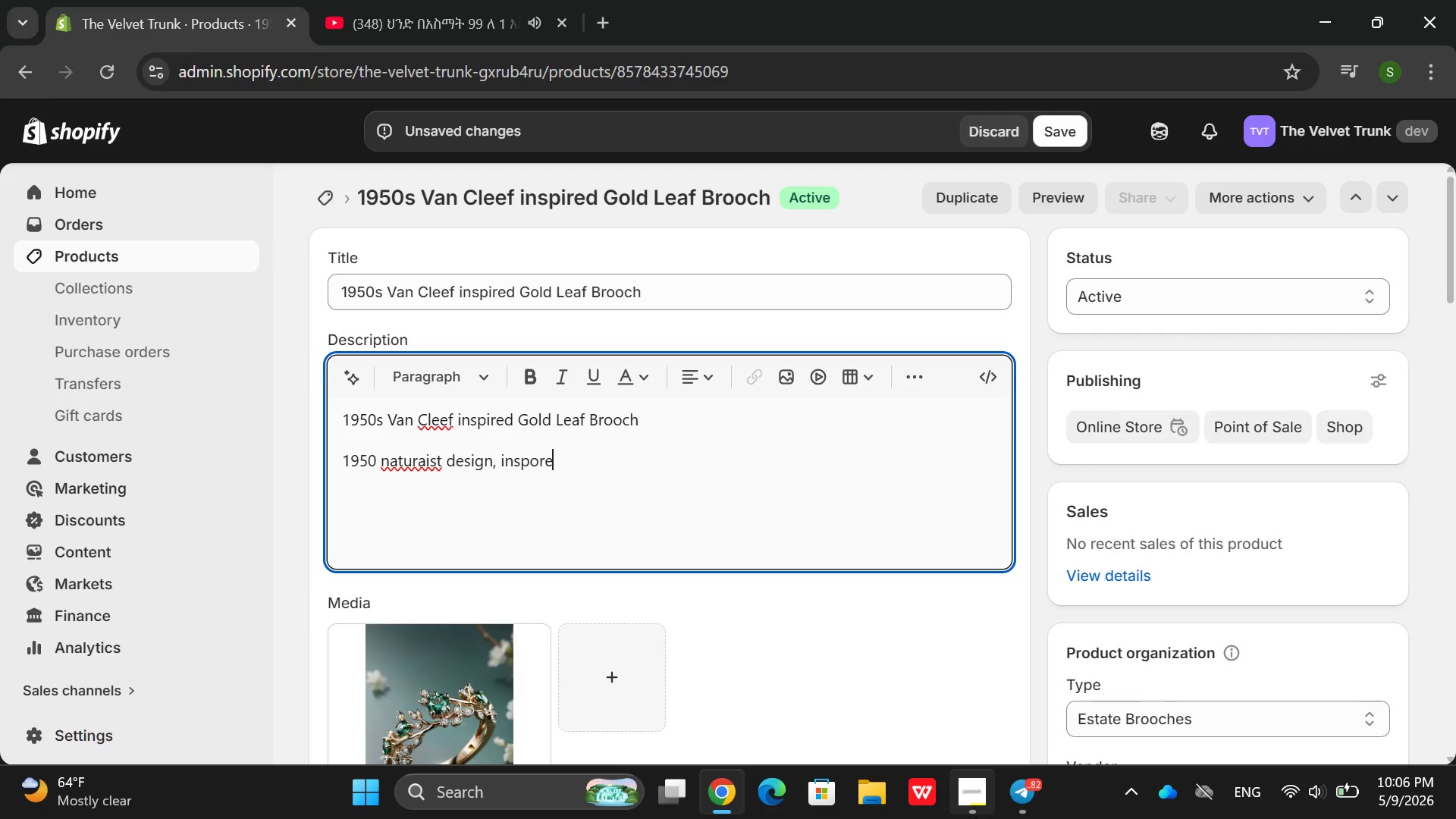 